 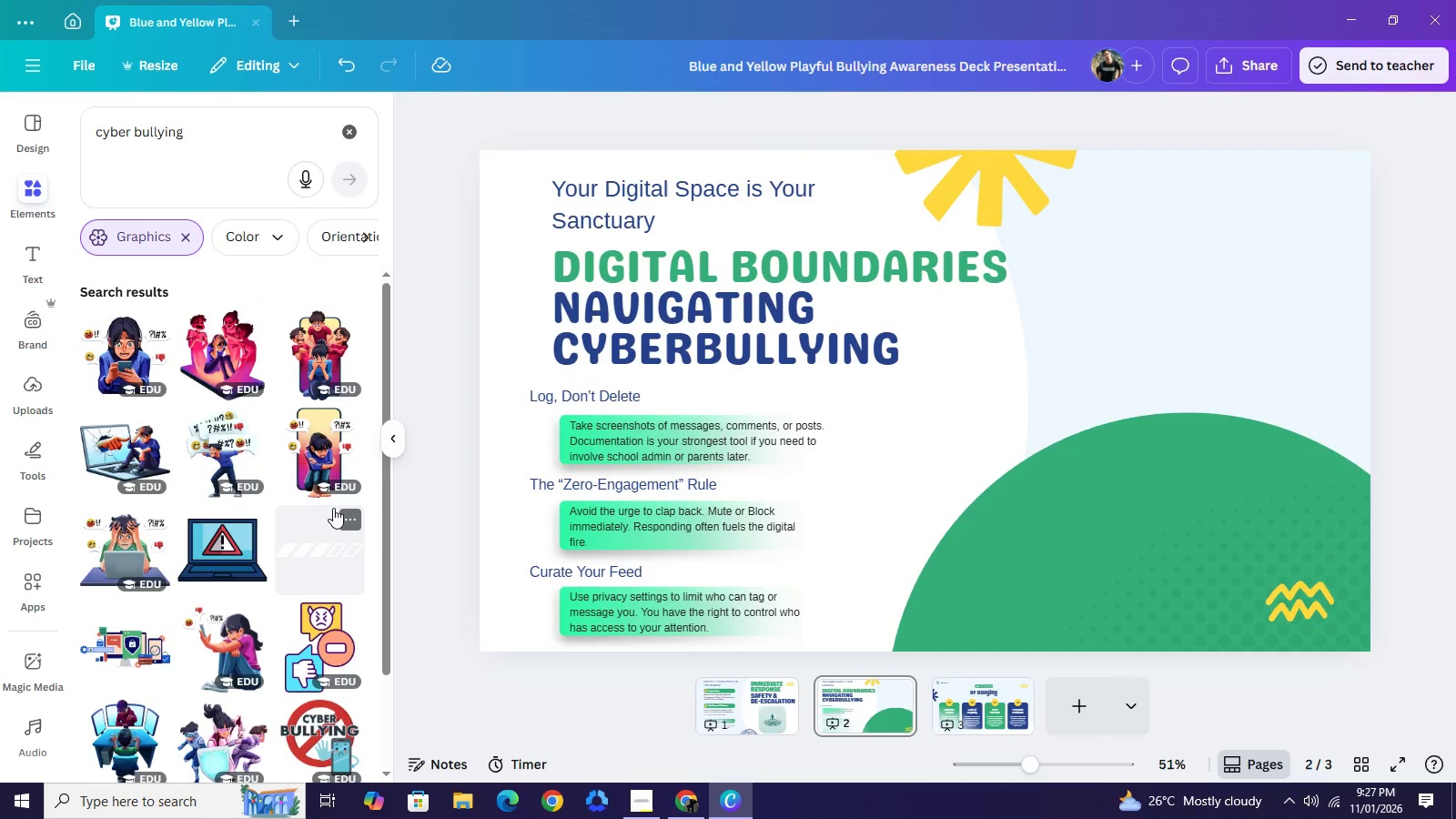 
scroll: coordinate [356, 486], scroll_direction: down, amount: 1.0
 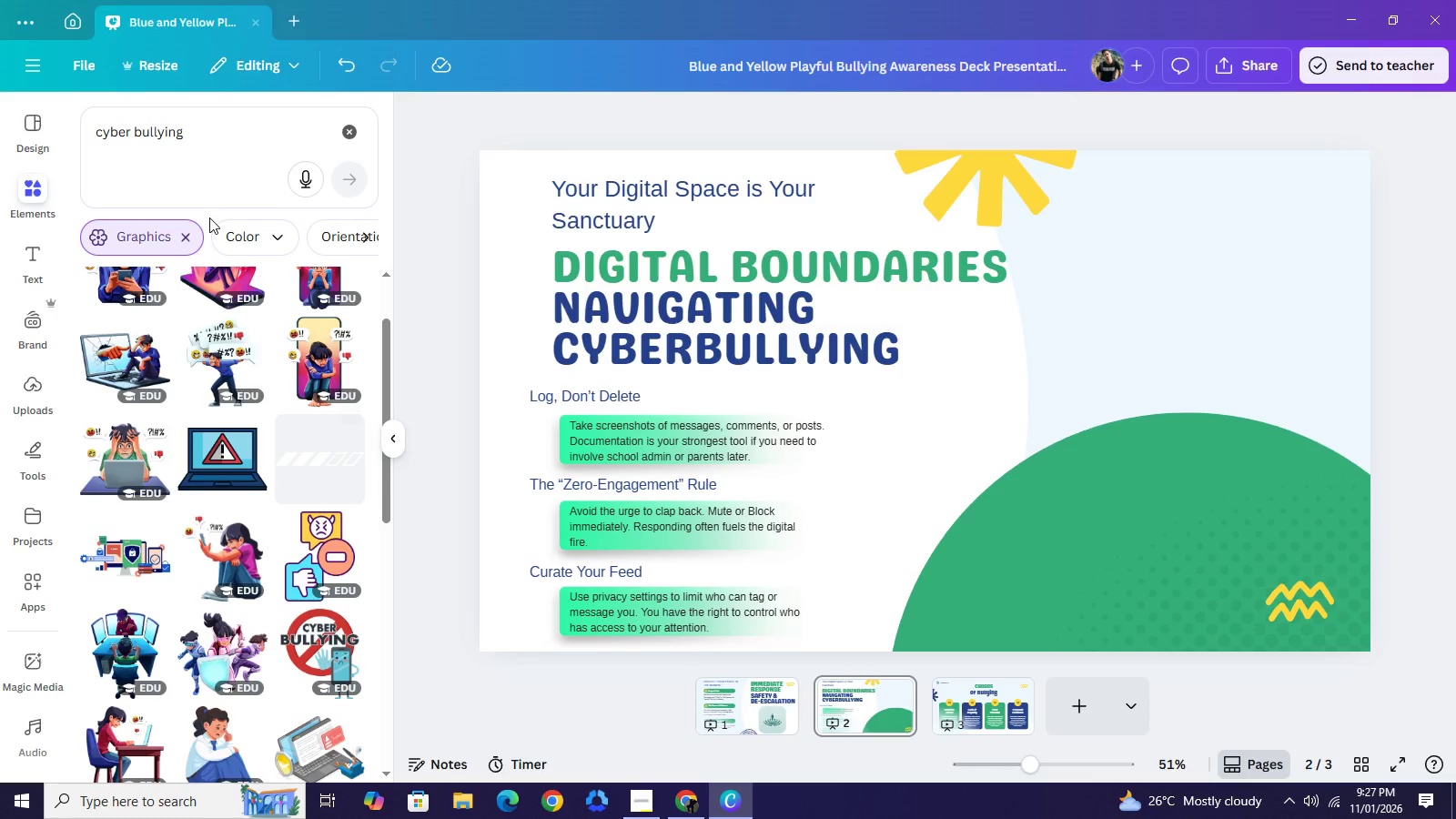 
left_click([207, 153])
 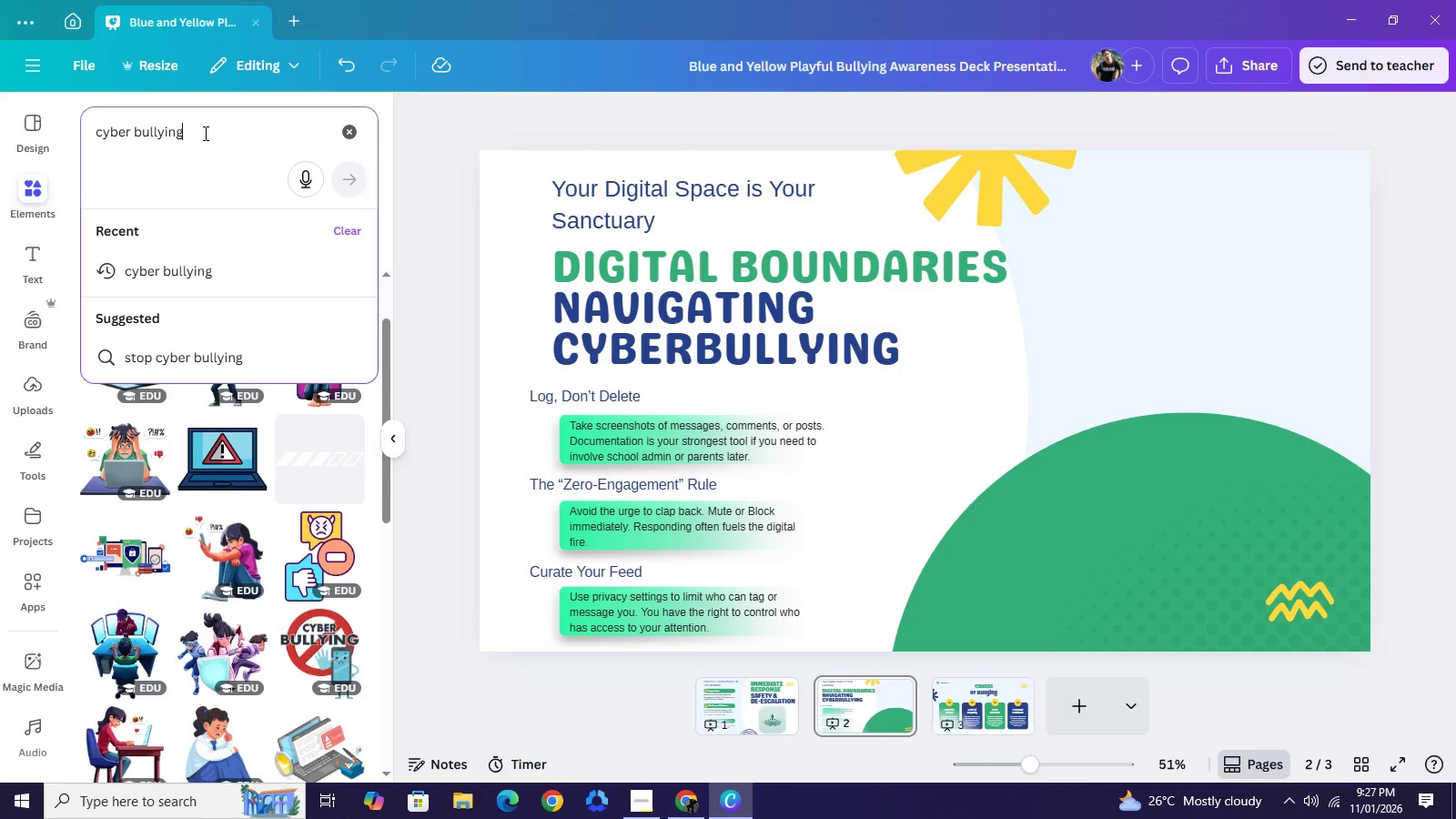 
left_click([205, 133])
 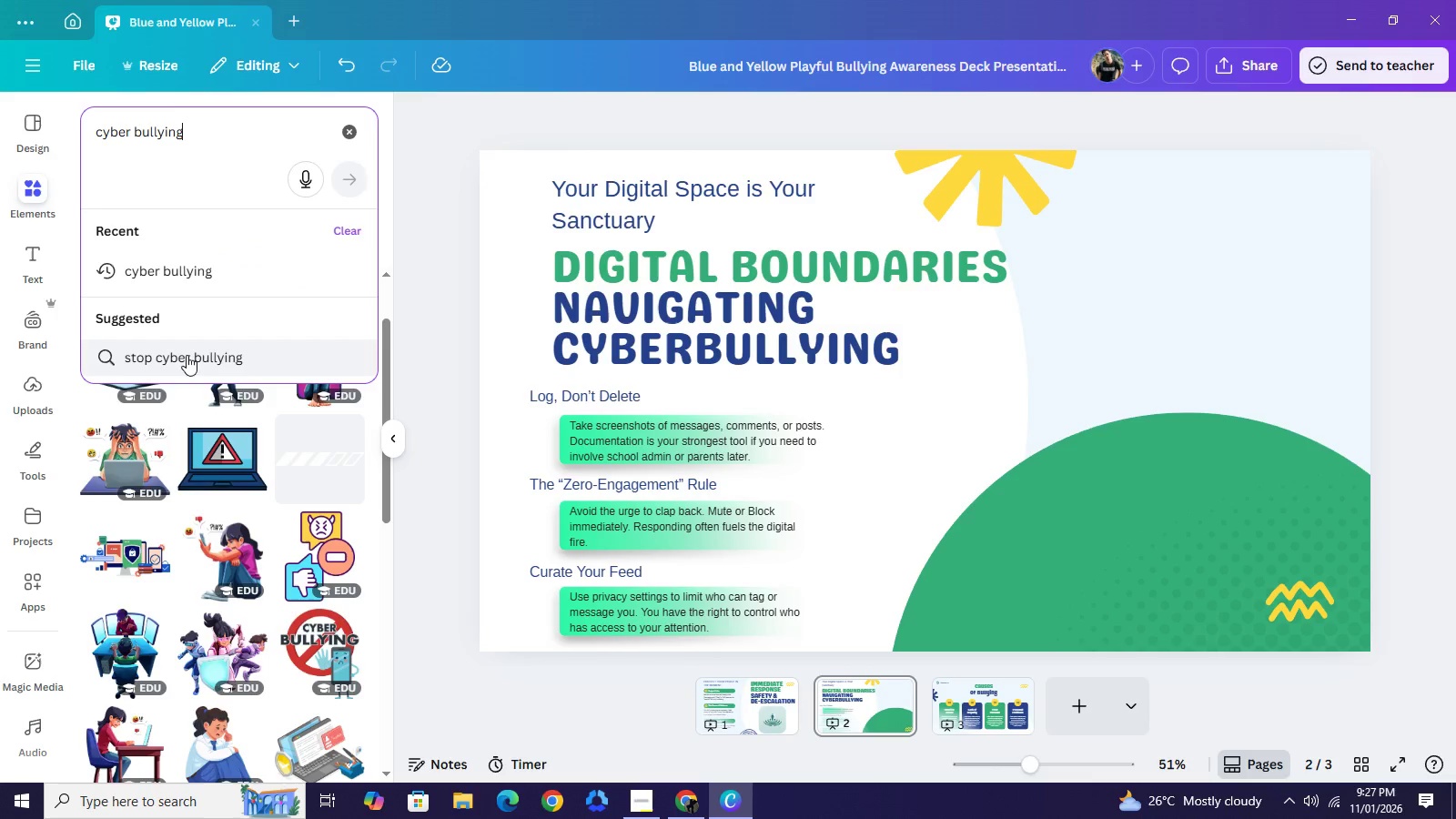 
left_click([188, 355])
 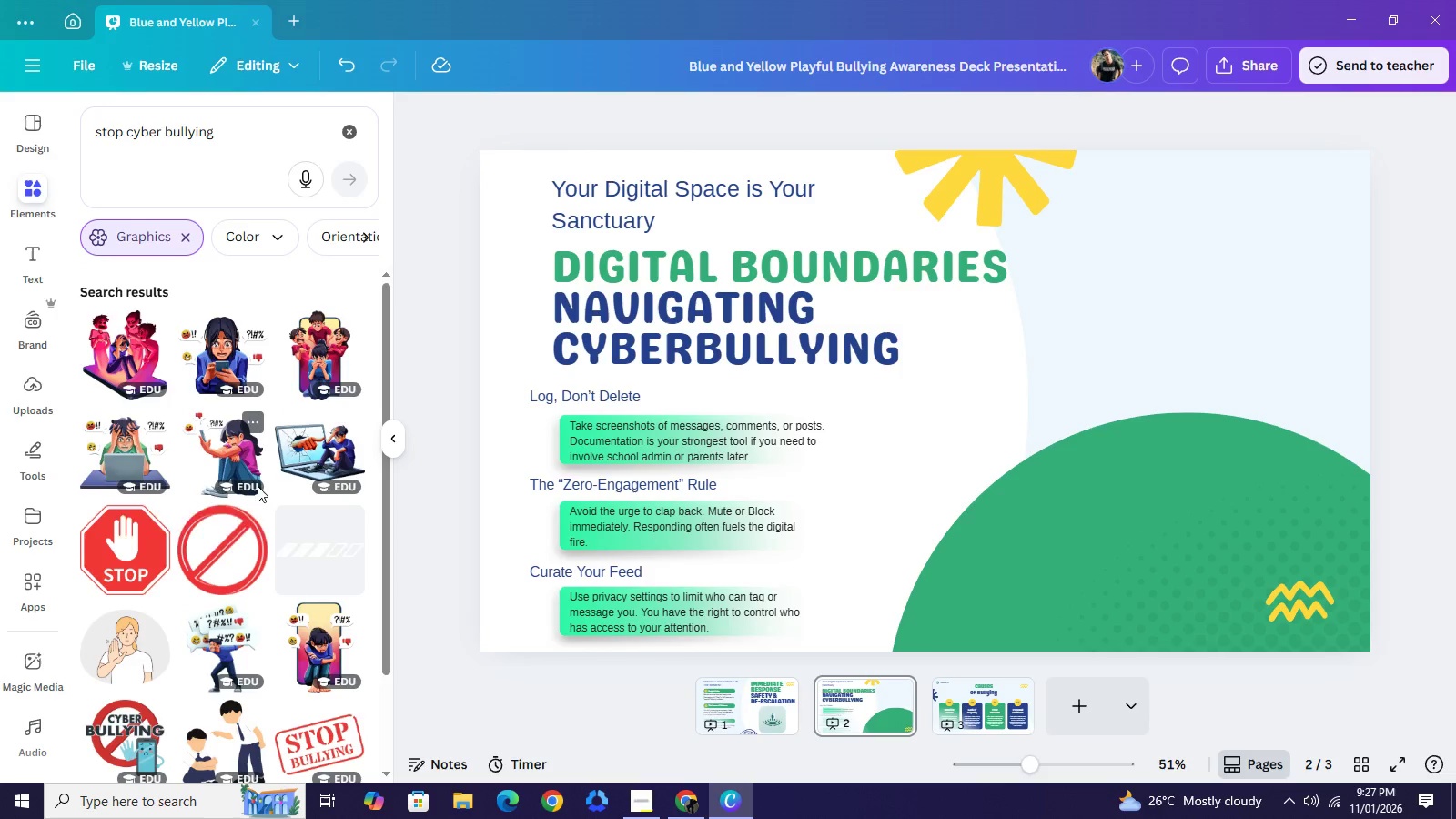 
scroll: coordinate [284, 467], scroll_direction: down, amount: 4.0
 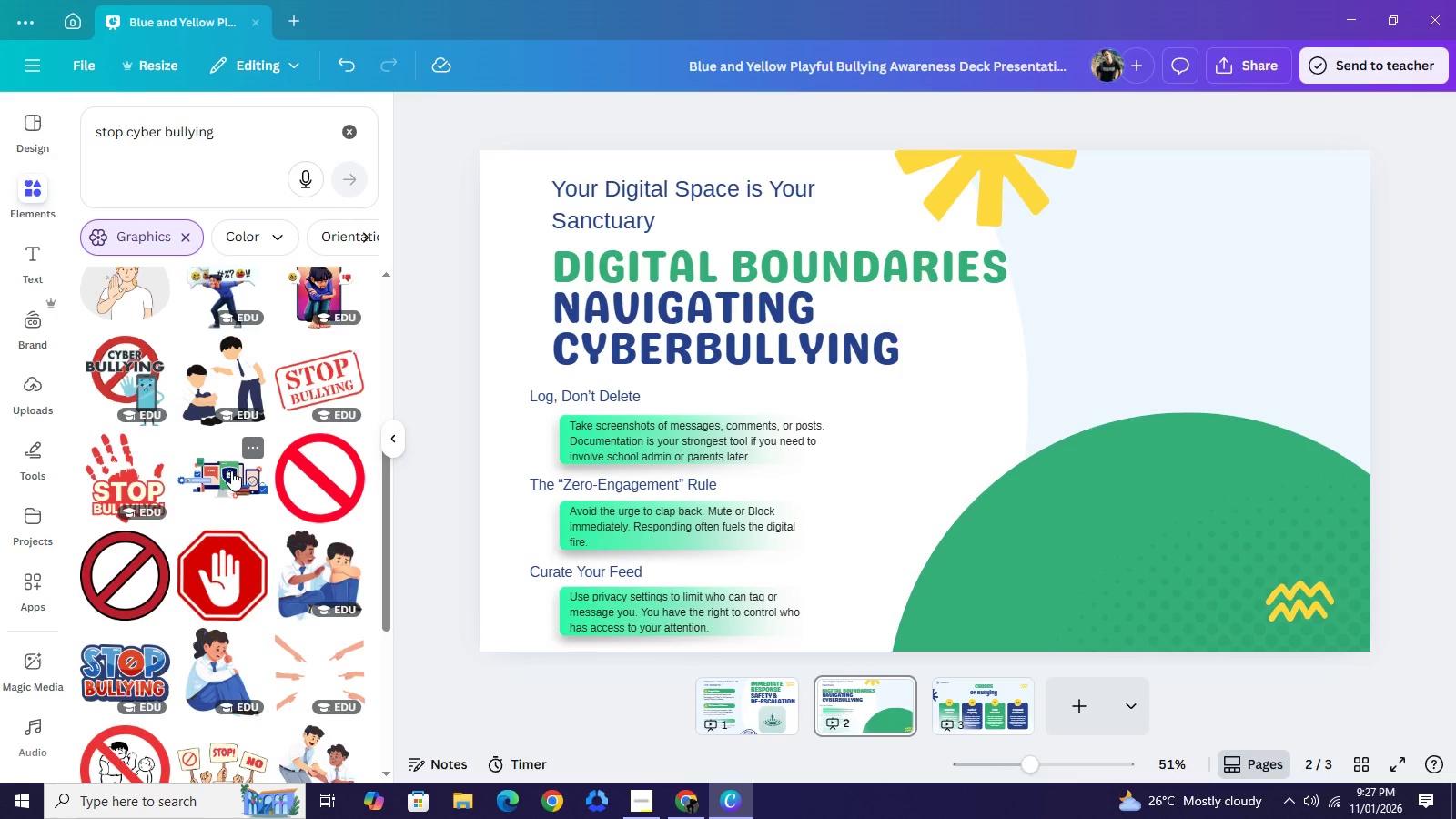 
left_click([228, 472])
 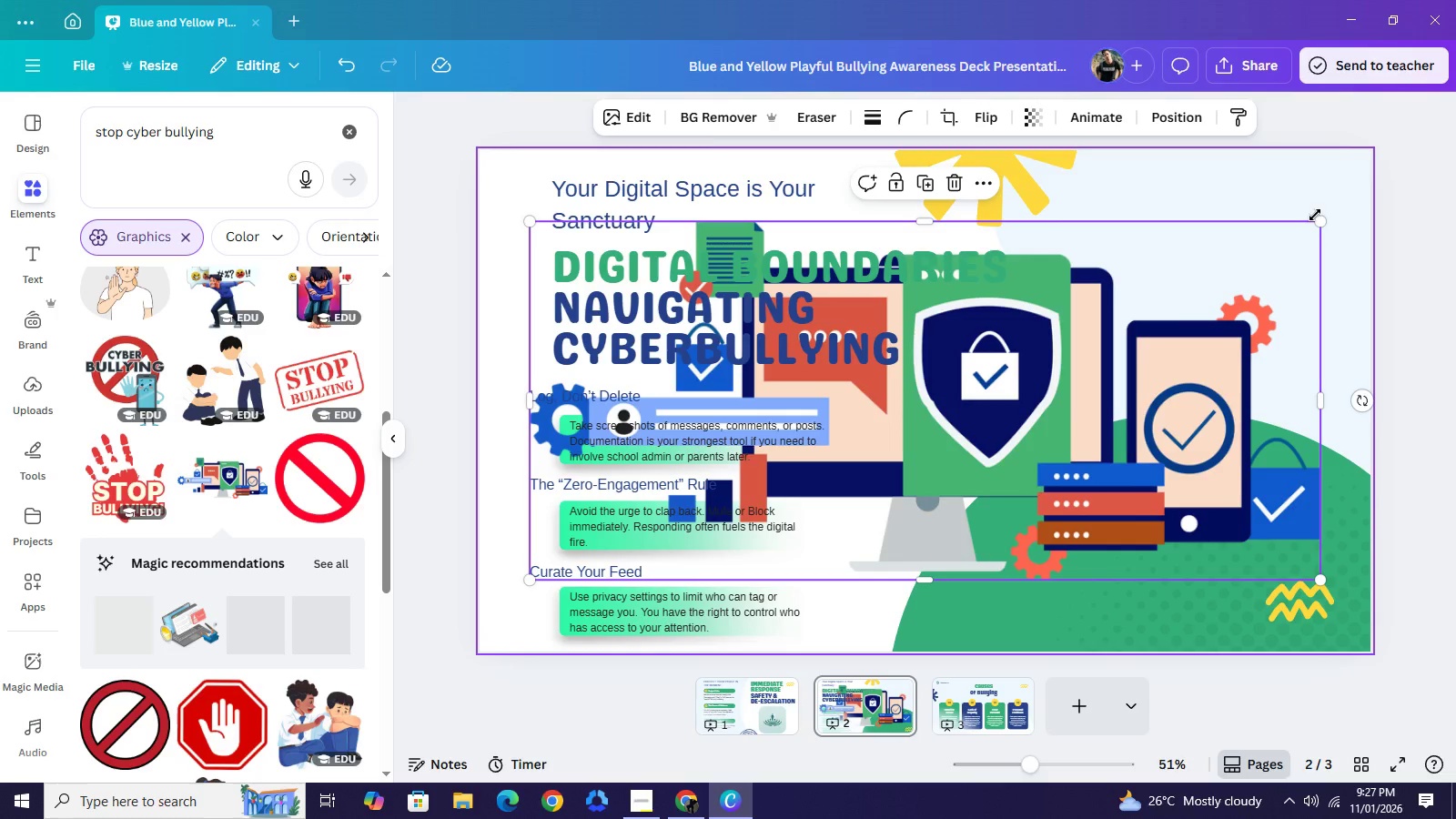 
left_click_drag(start_coordinate=[1321, 217], to_coordinate=[1077, 345])
 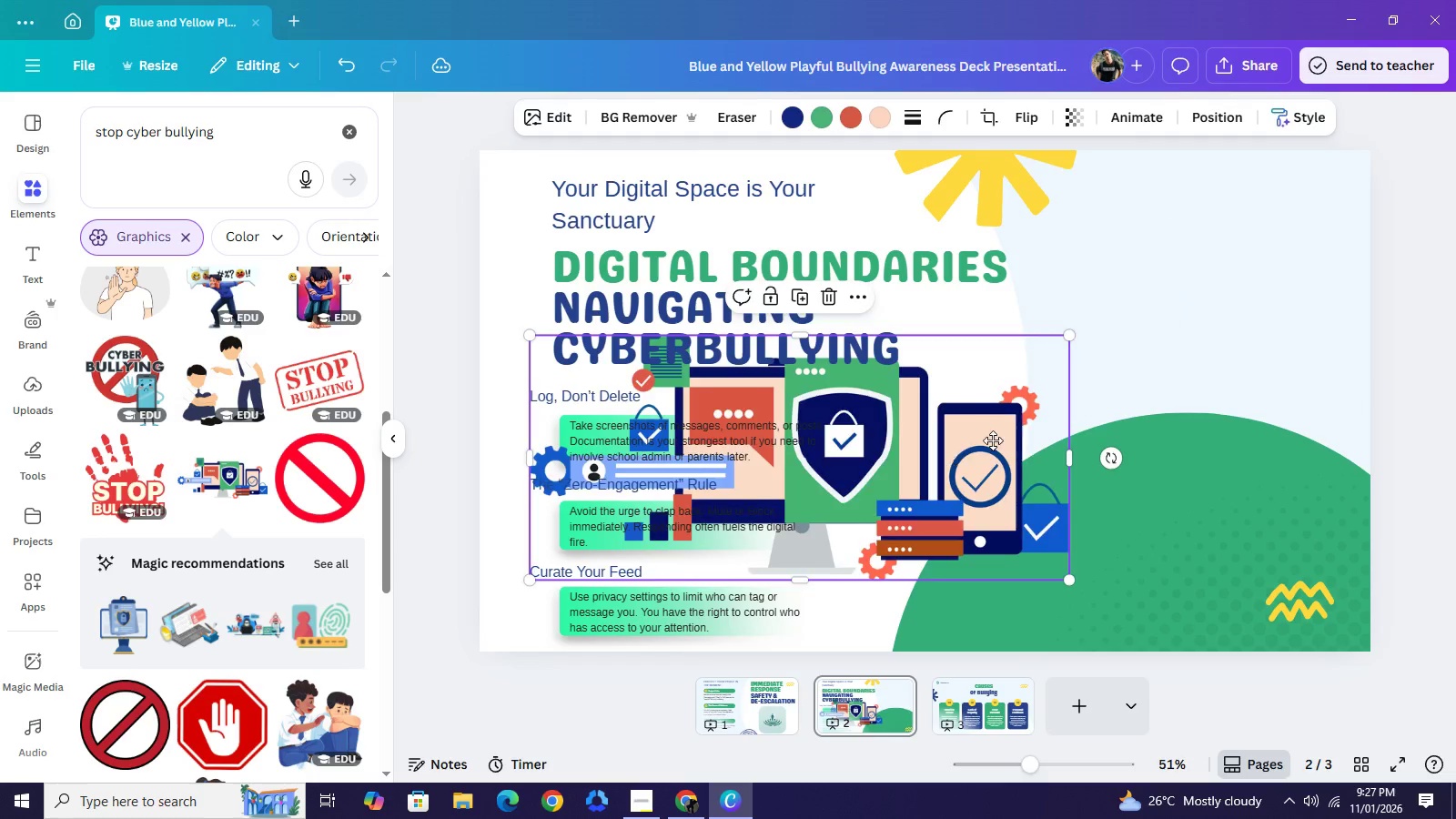 
left_click_drag(start_coordinate=[895, 449], to_coordinate=[1210, 413])
 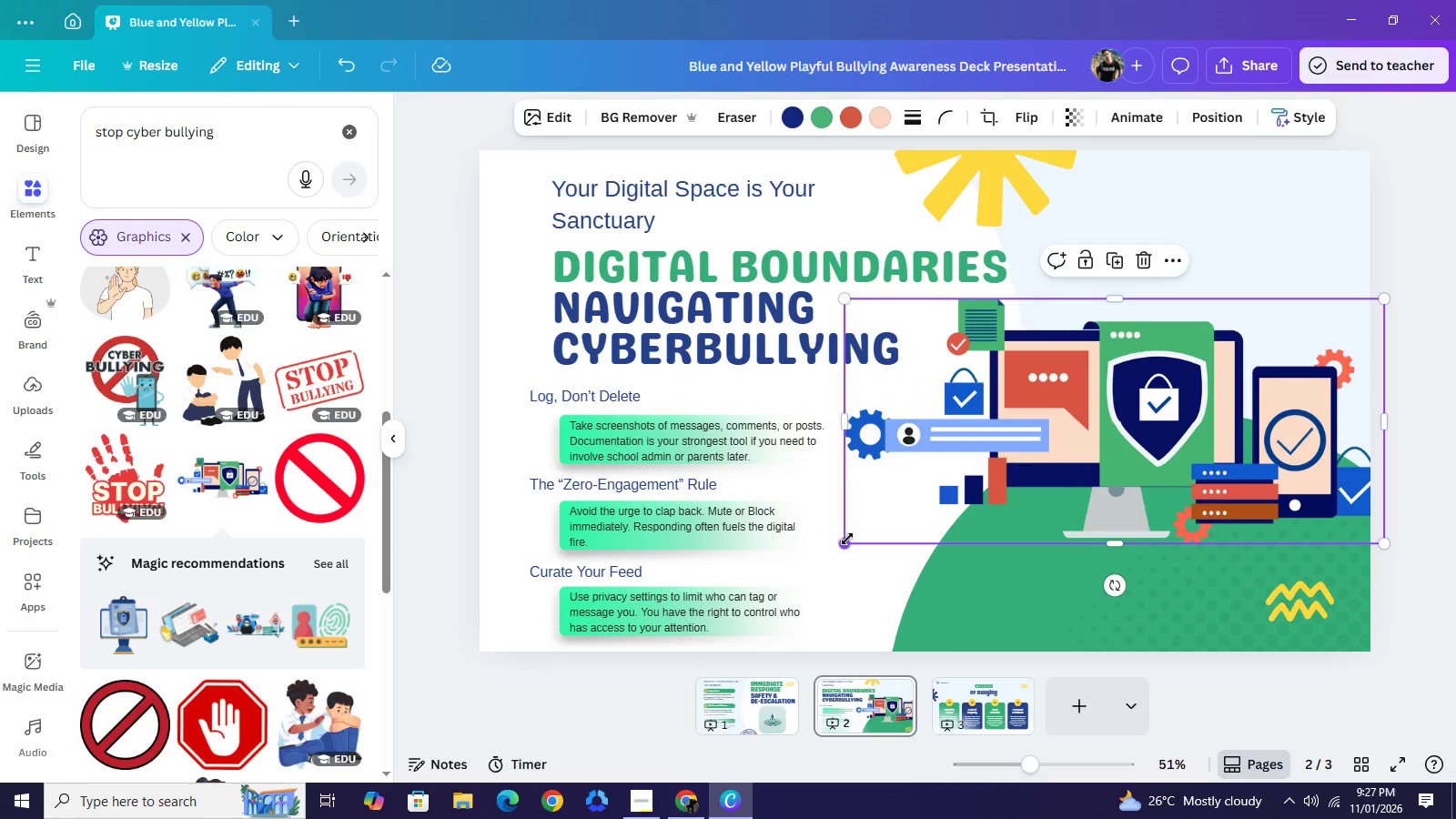 
left_click_drag(start_coordinate=[847, 539], to_coordinate=[933, 500])
 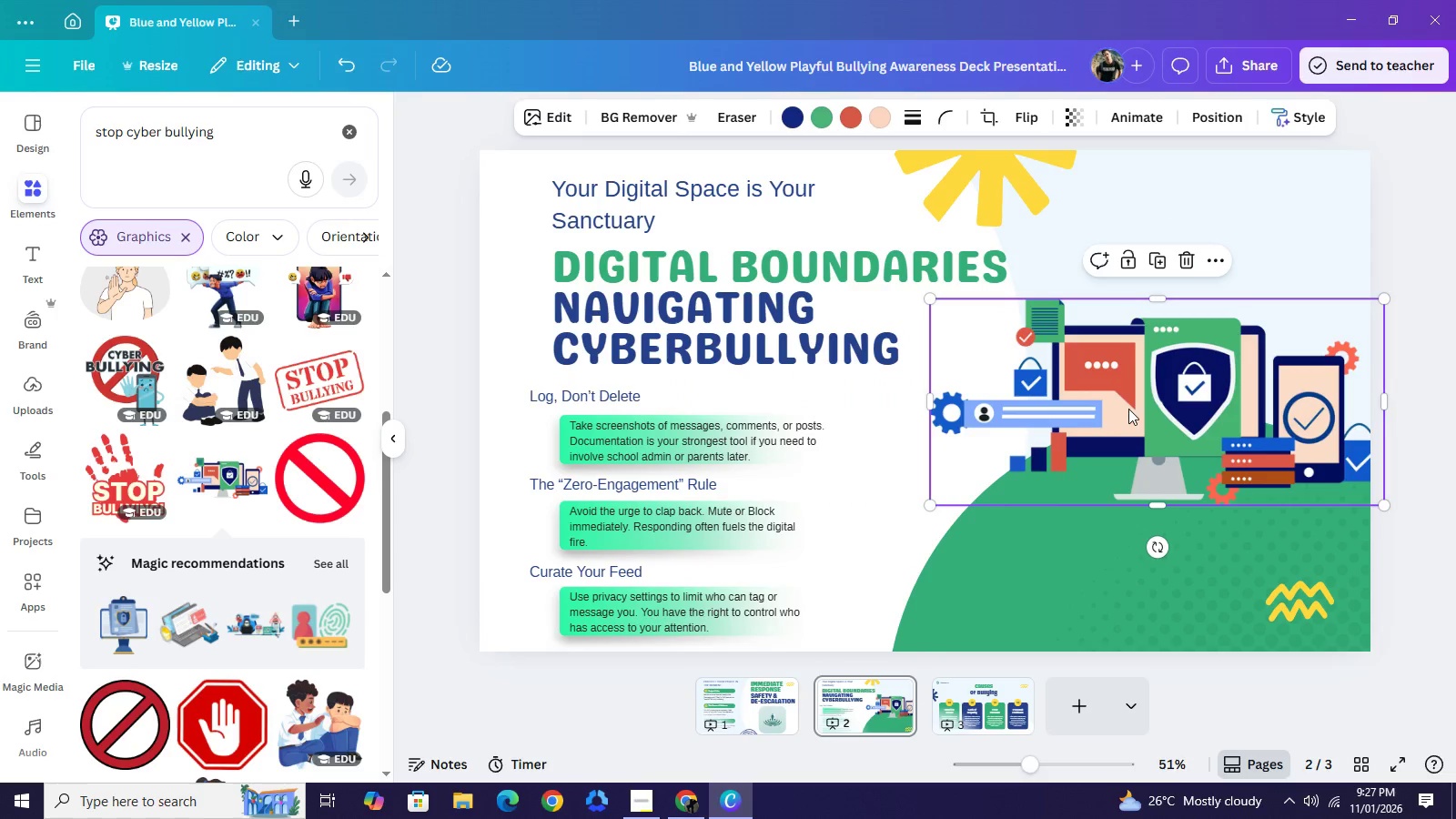 
left_click_drag(start_coordinate=[1144, 405], to_coordinate=[1131, 428])
 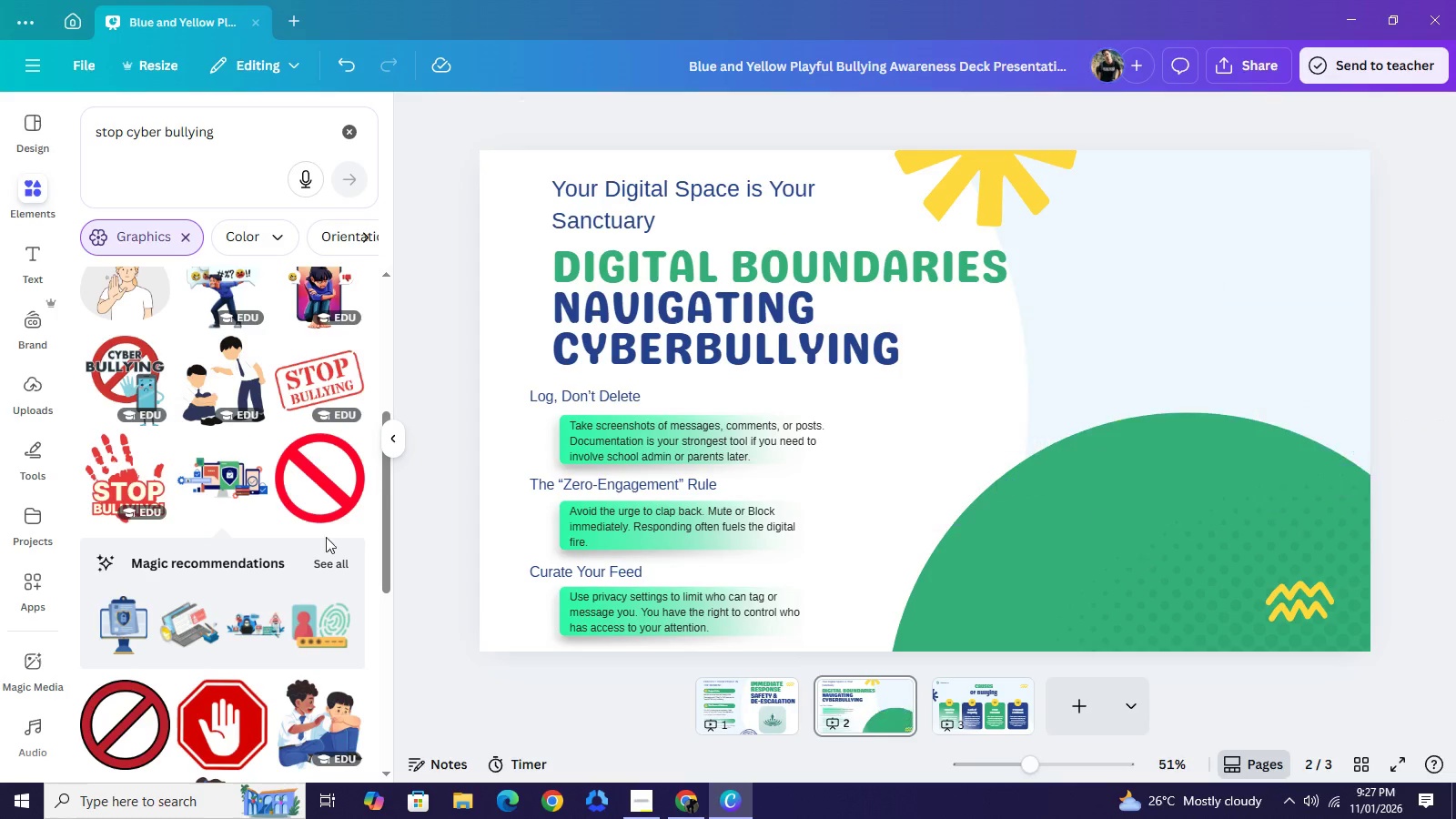 
scroll: coordinate [243, 556], scroll_direction: down, amount: 1.0
 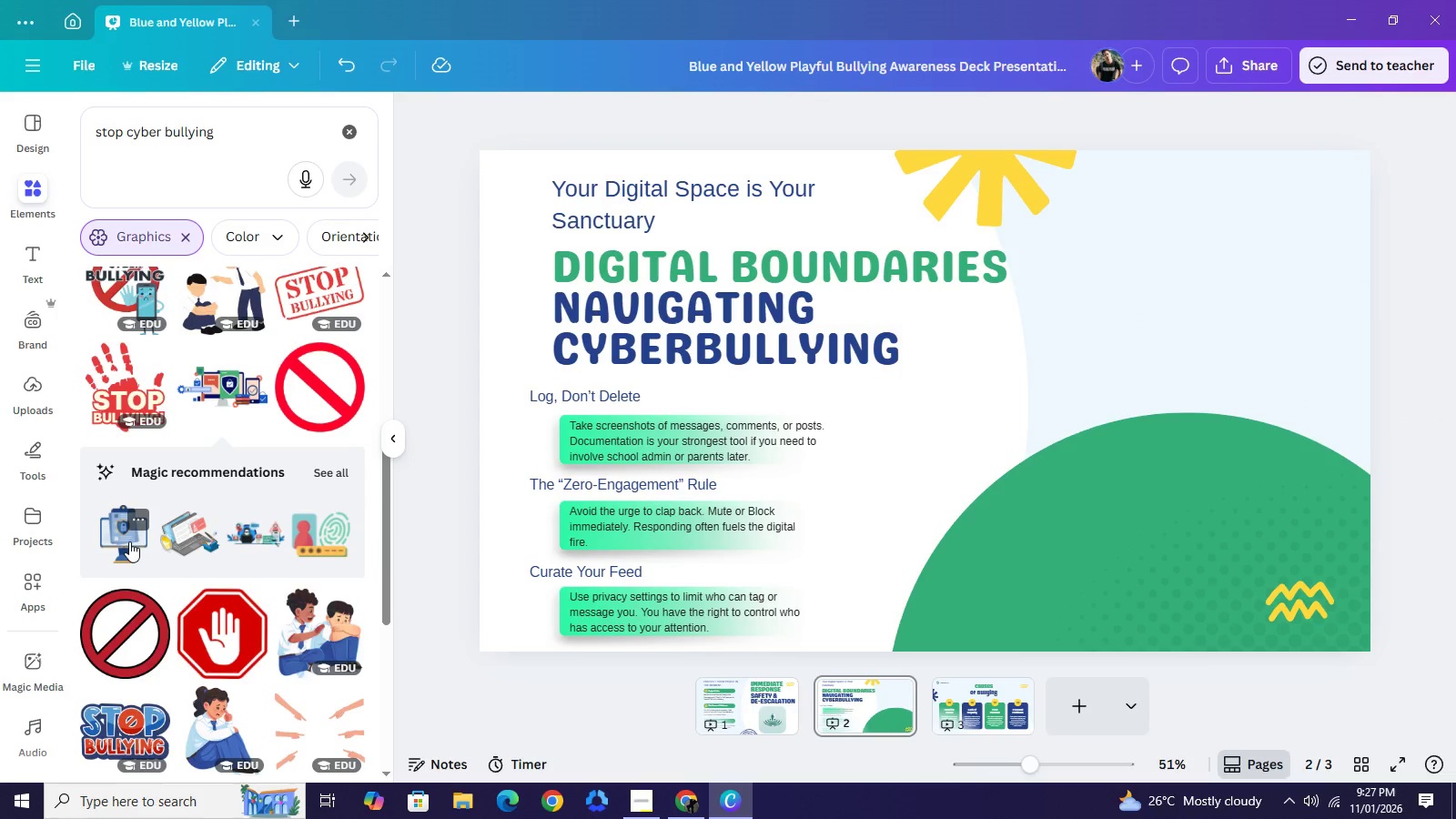 
left_click([129, 541])
 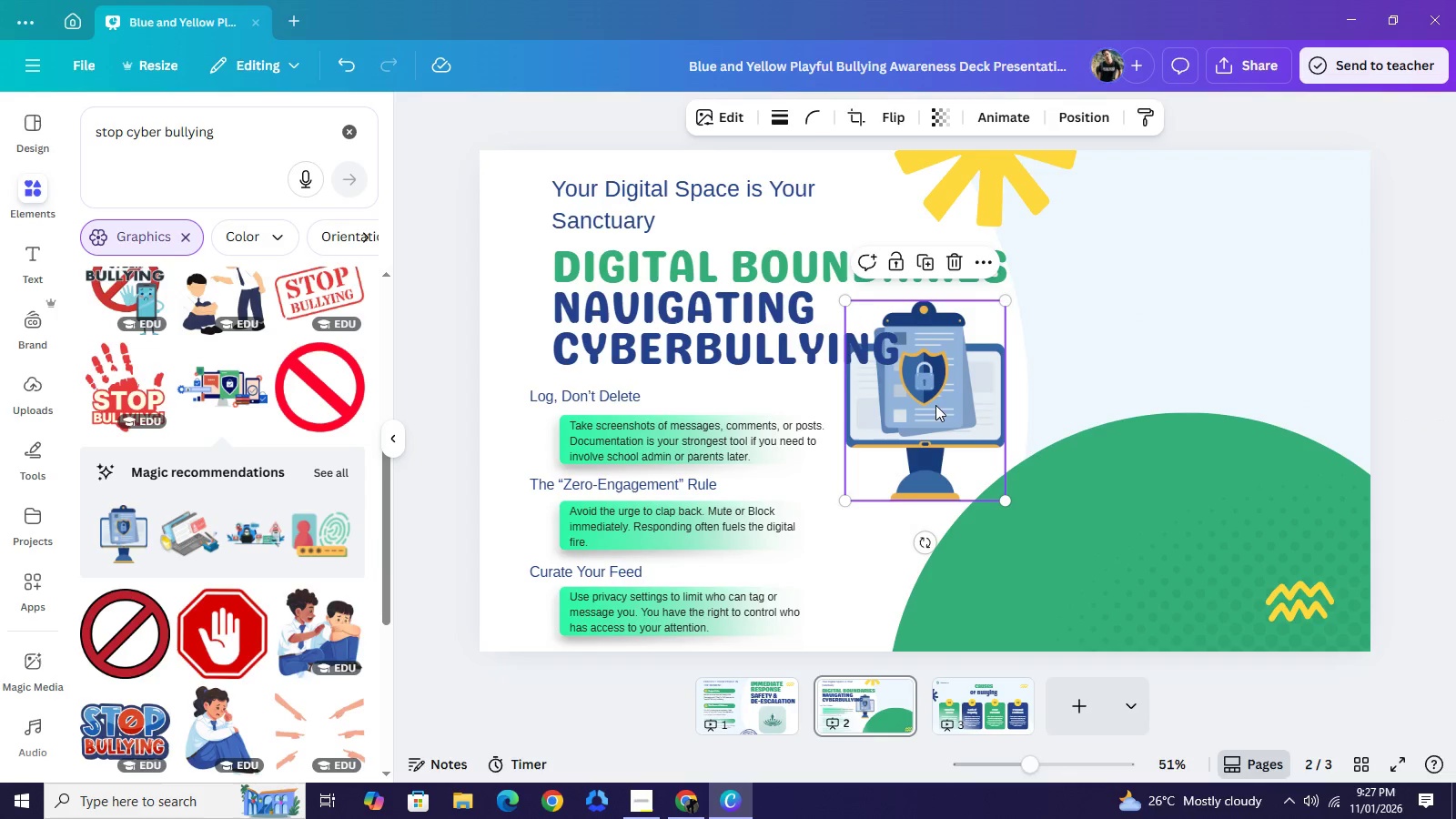 
left_click_drag(start_coordinate=[937, 404], to_coordinate=[1176, 445])
 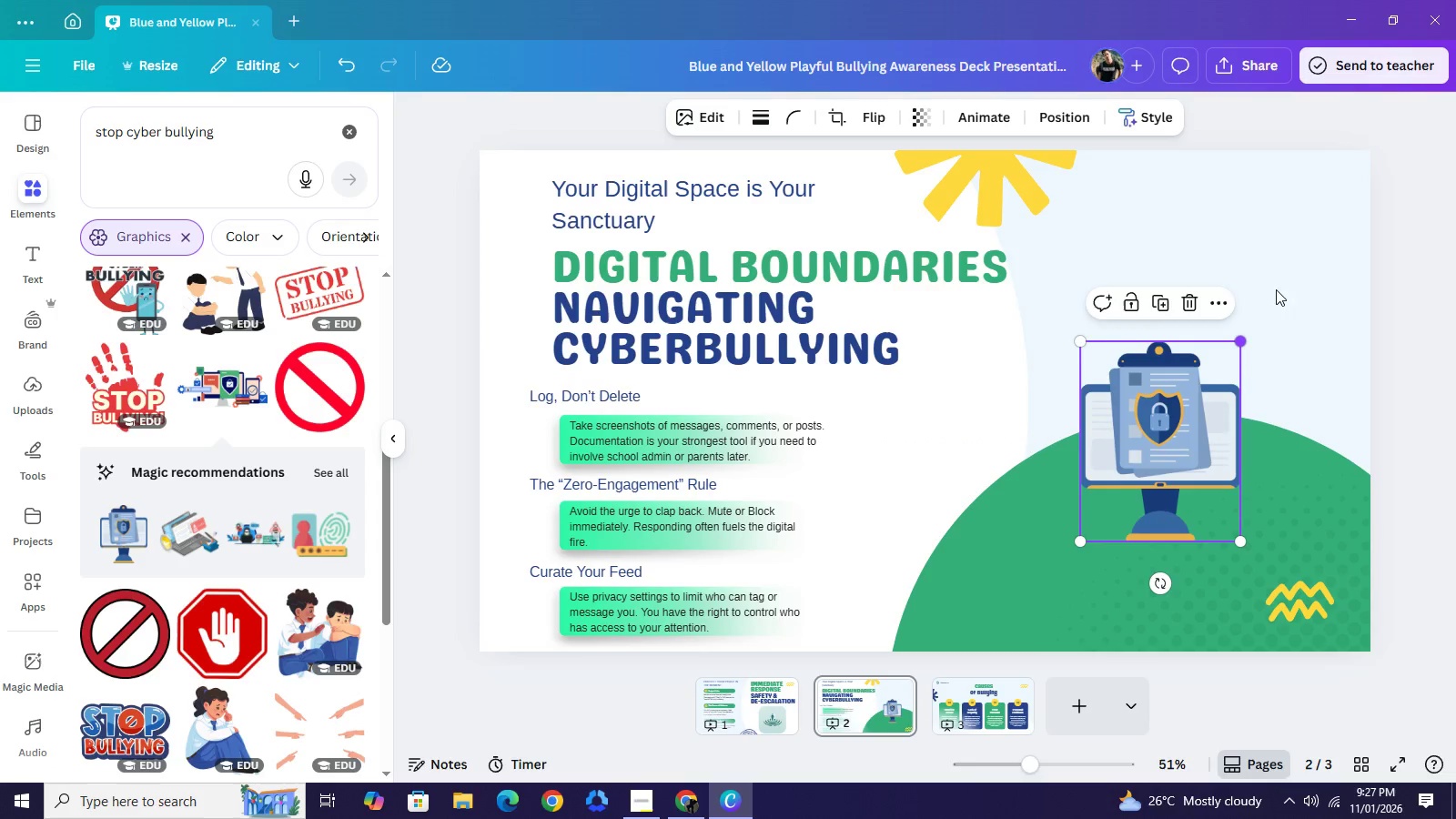 
left_click_drag(start_coordinate=[1244, 345], to_coordinate=[1328, 211])
 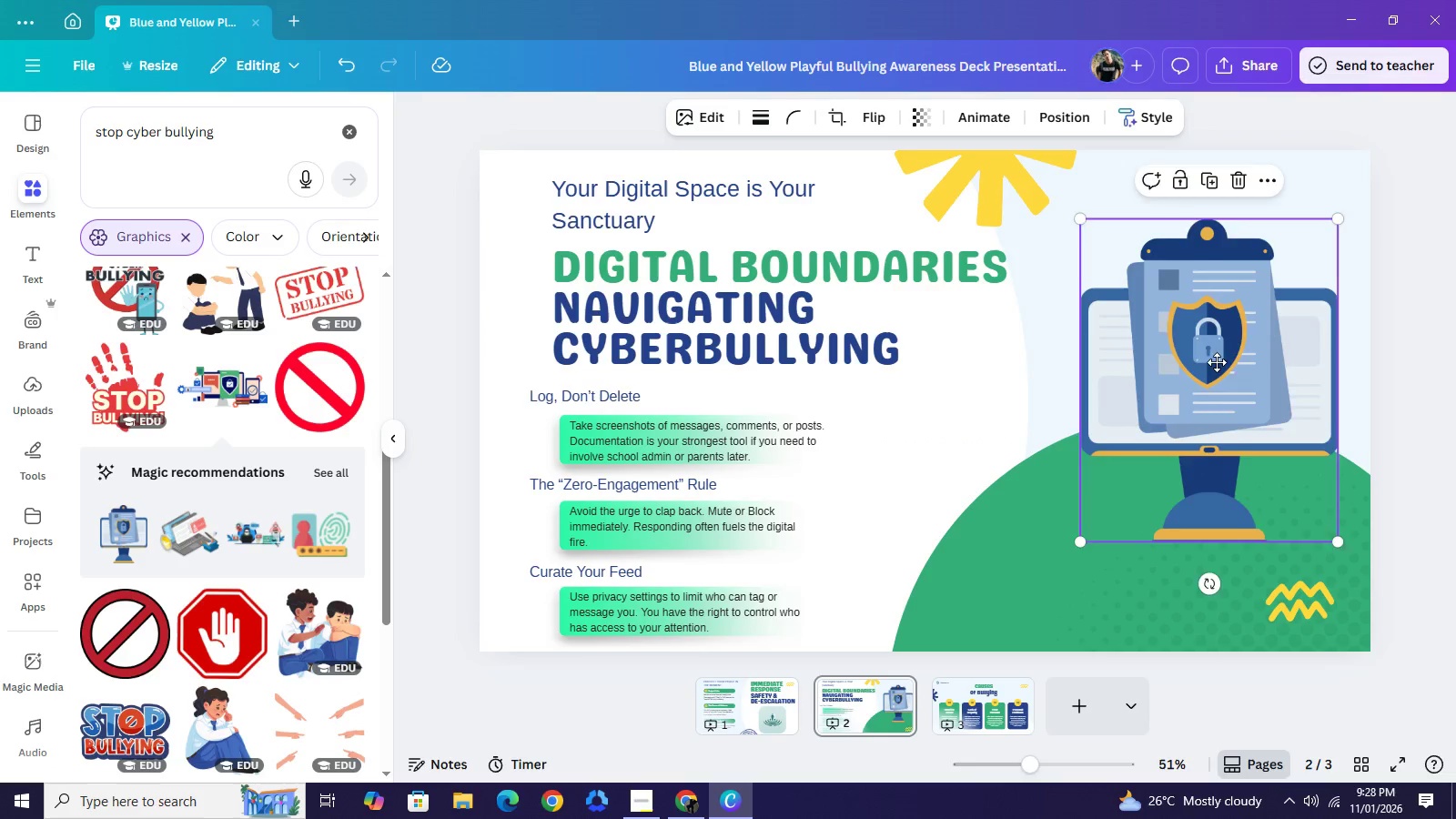 
left_click_drag(start_coordinate=[1229, 367], to_coordinate=[1186, 396])
 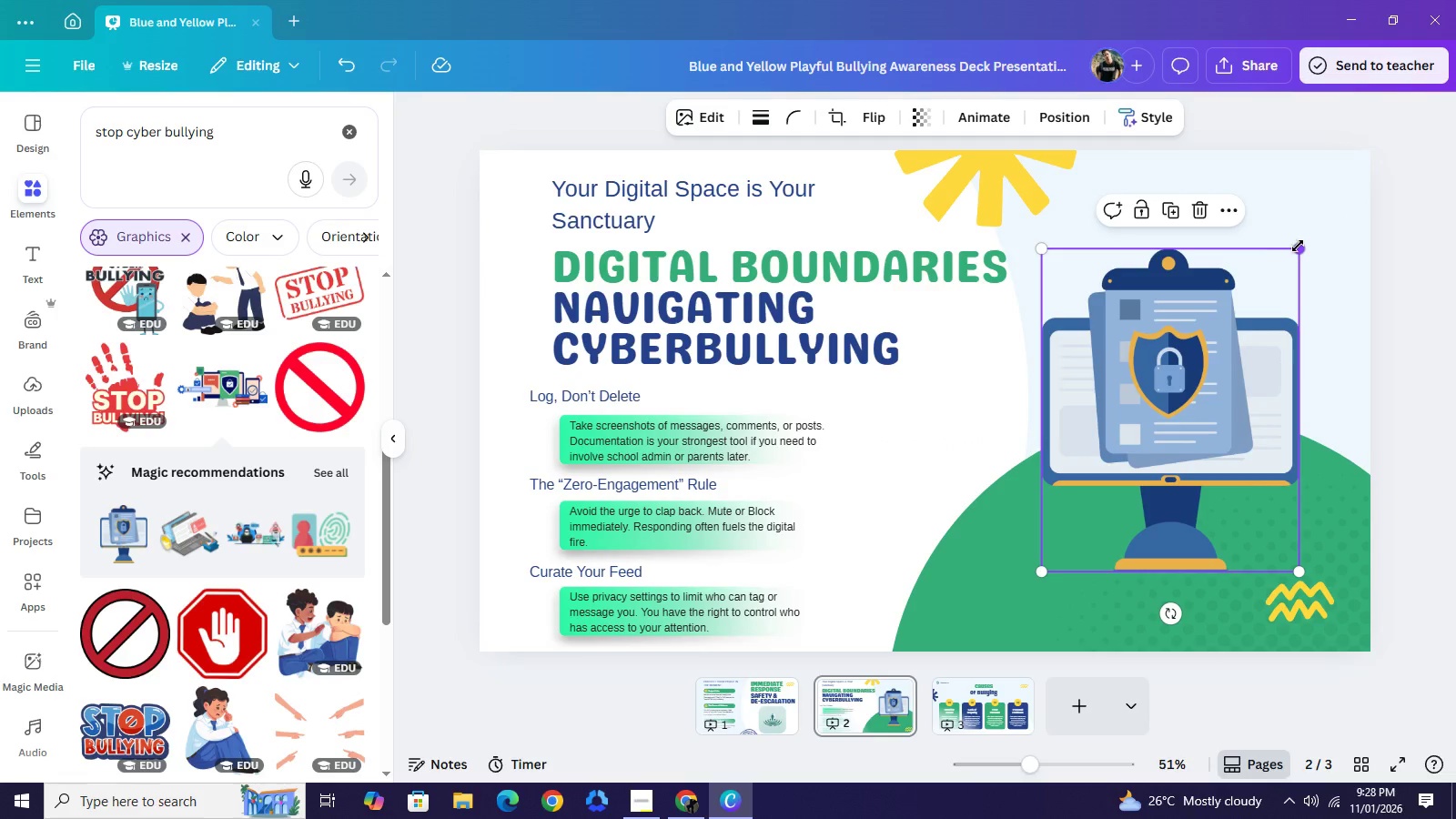 
left_click_drag(start_coordinate=[1295, 248], to_coordinate=[1322, 211])
 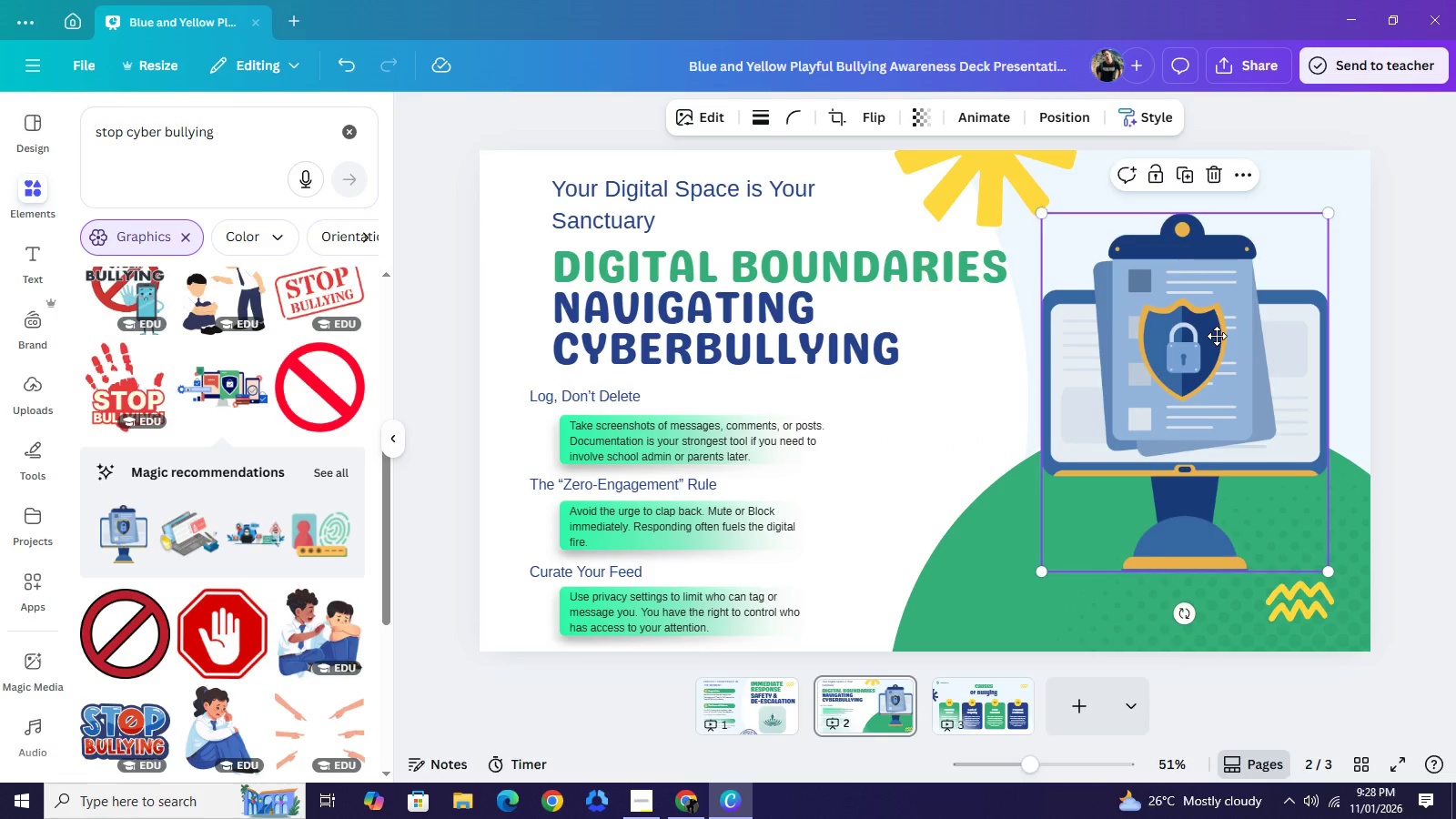 
left_click_drag(start_coordinate=[1219, 353], to_coordinate=[1218, 337])
 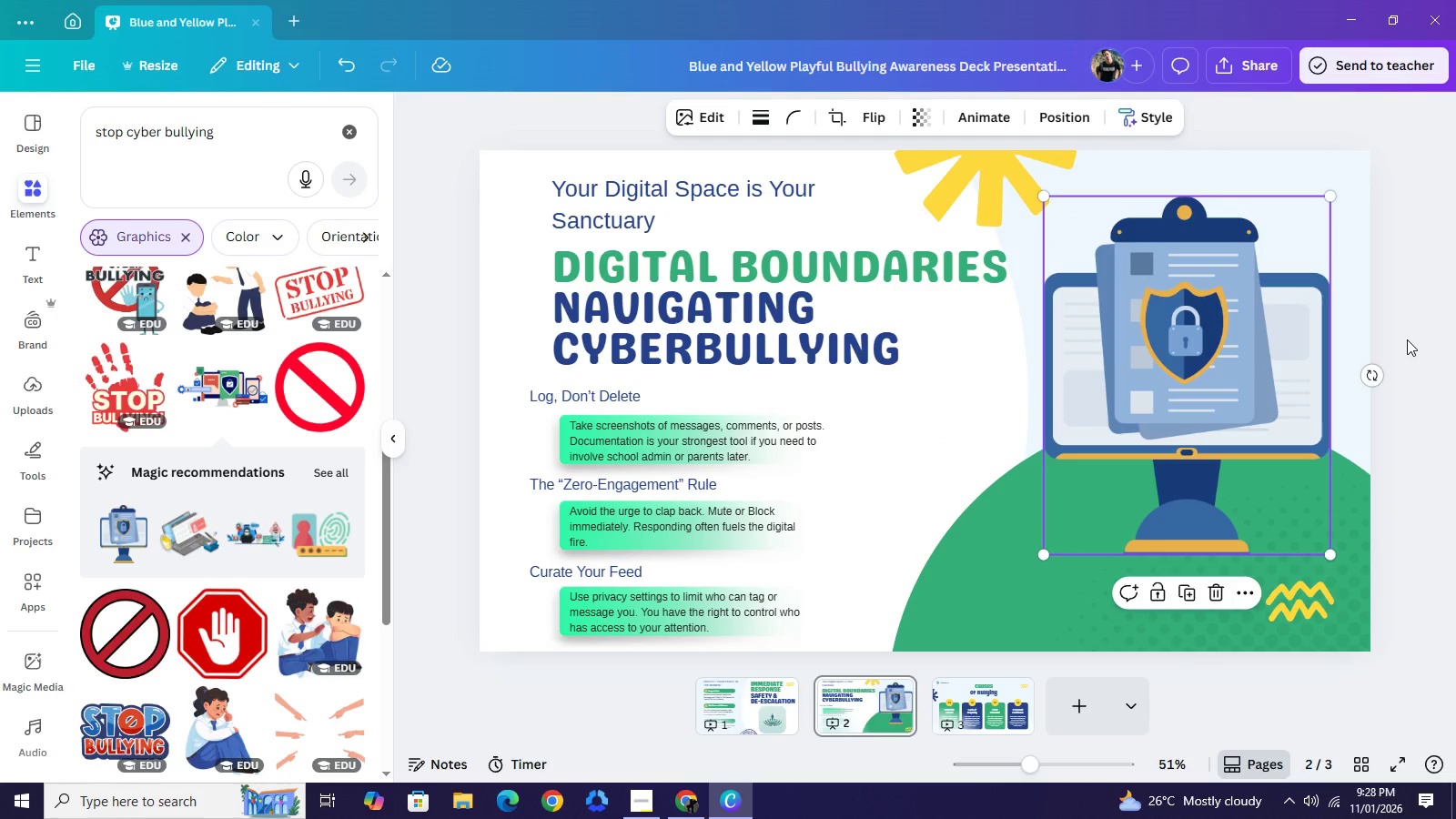 
left_click([1407, 339])
 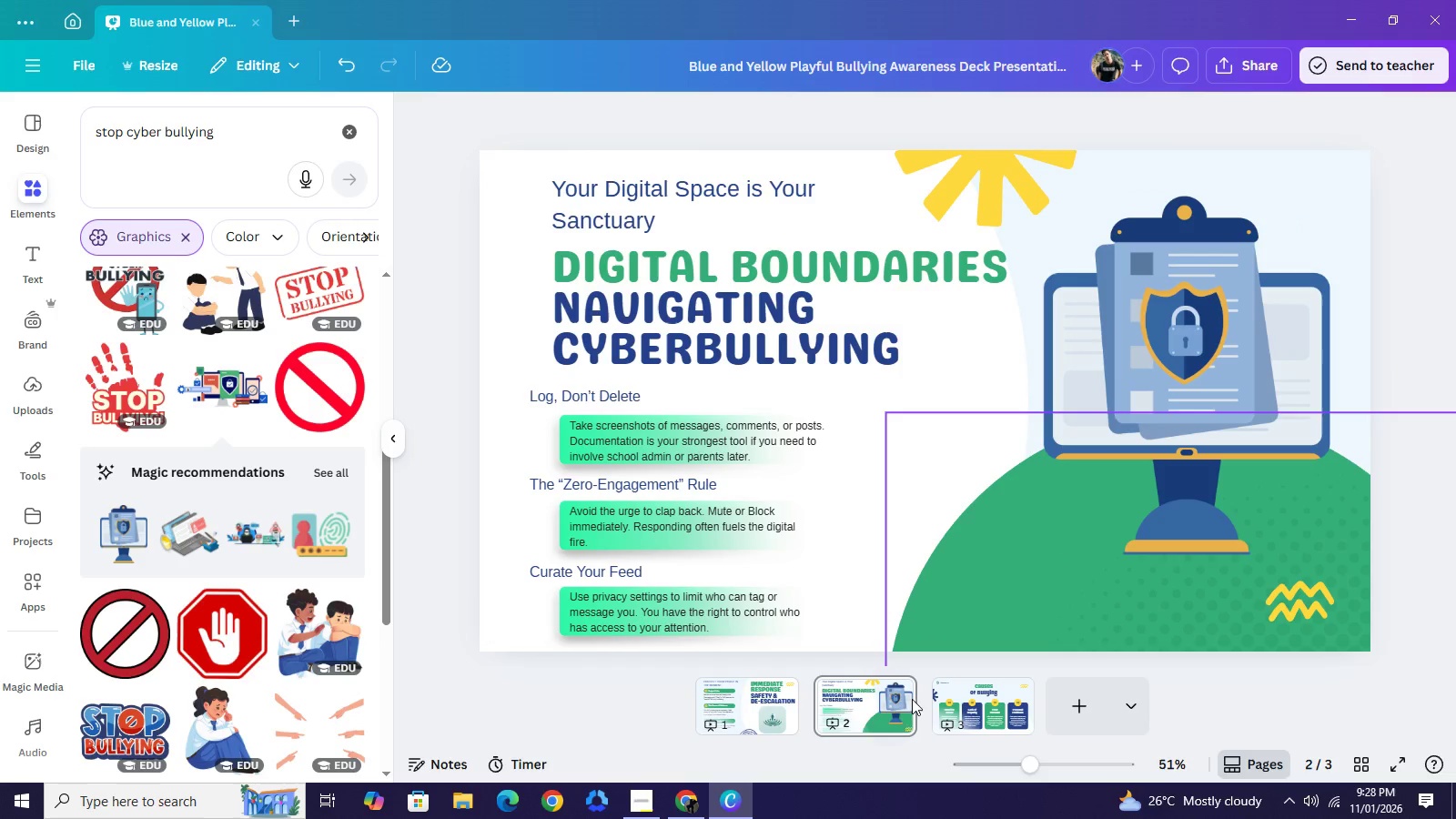 
left_click([751, 715])
 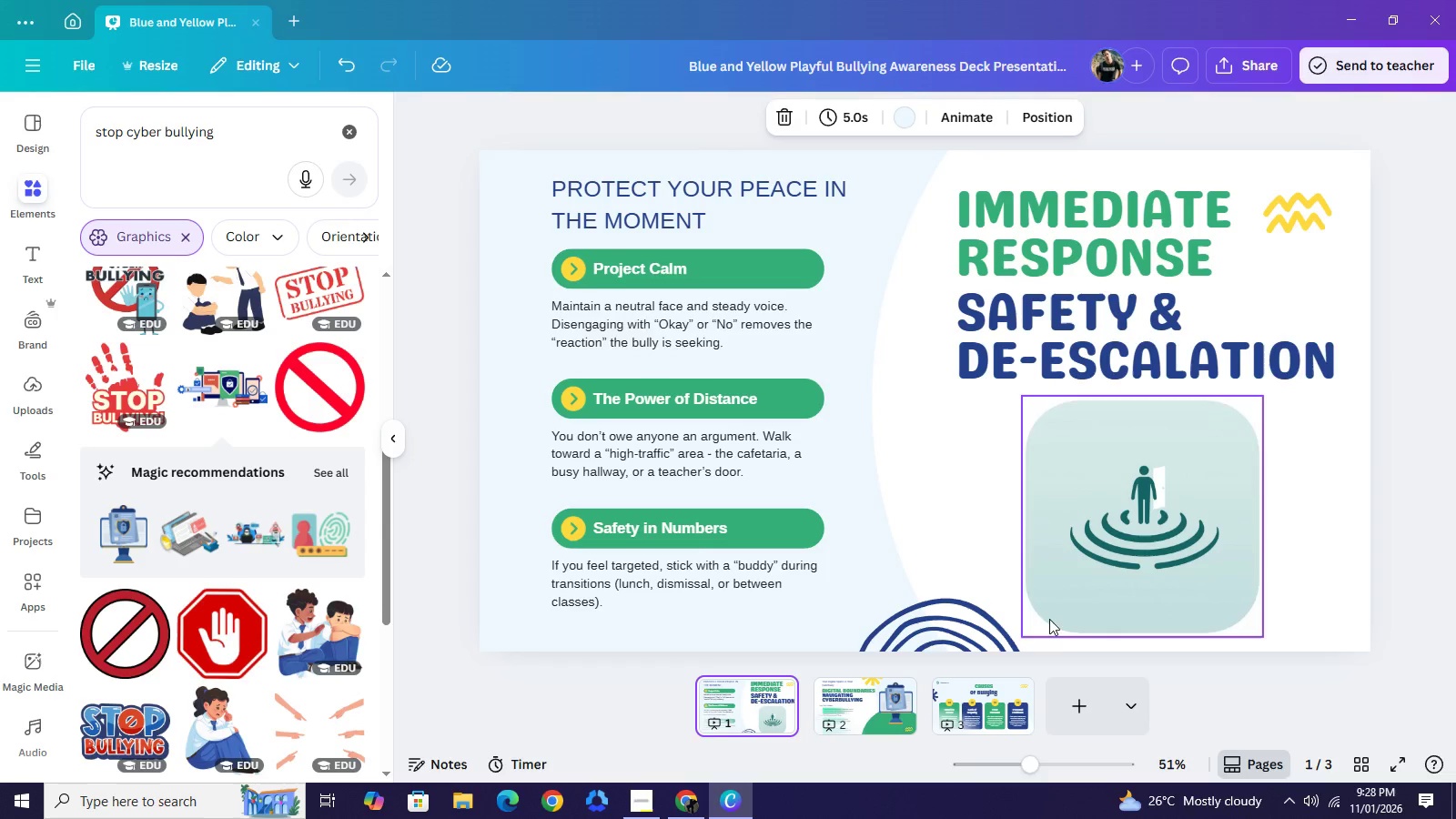 
mouse_move([947, 696])
 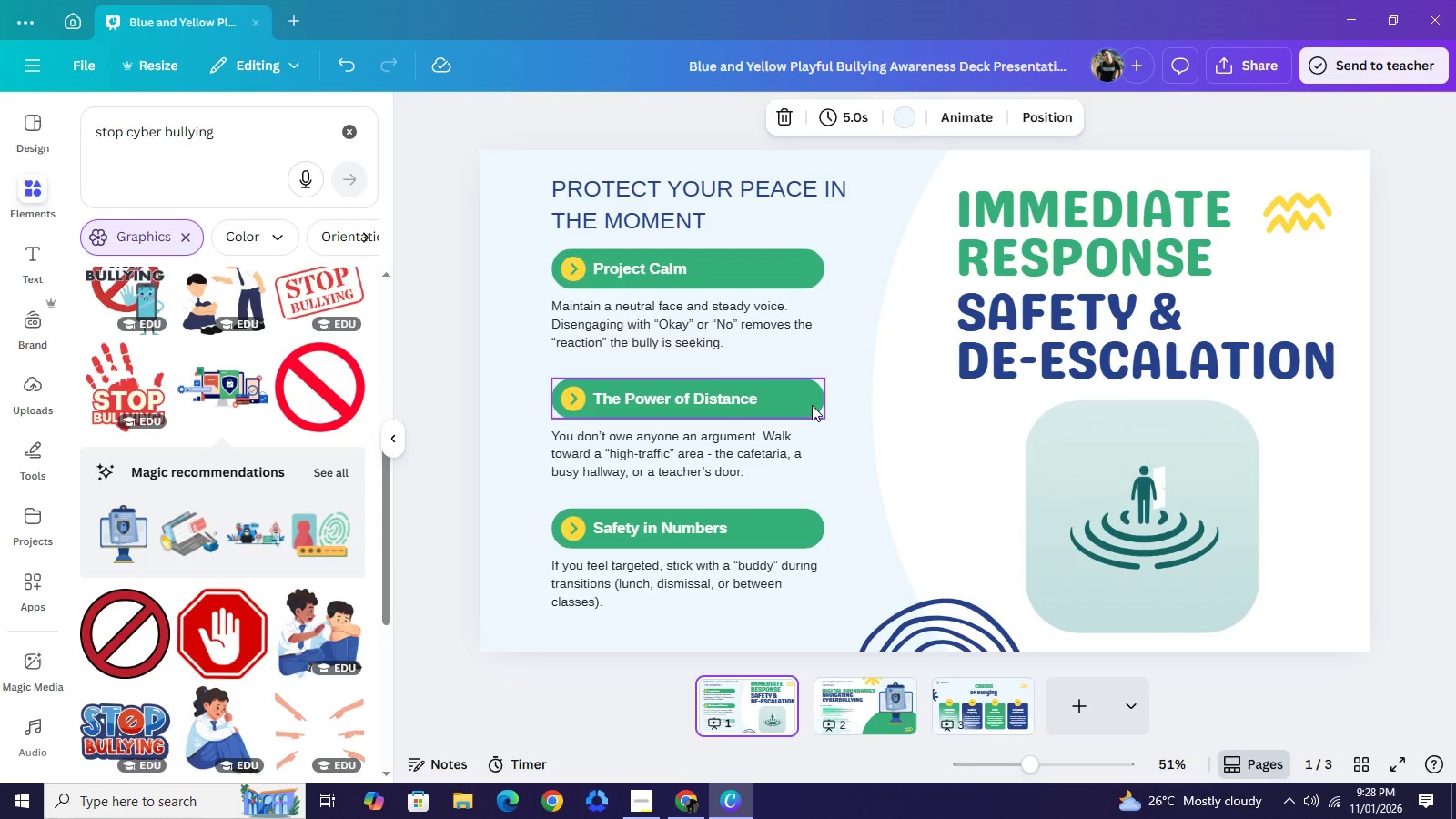 
left_click([812, 405])
 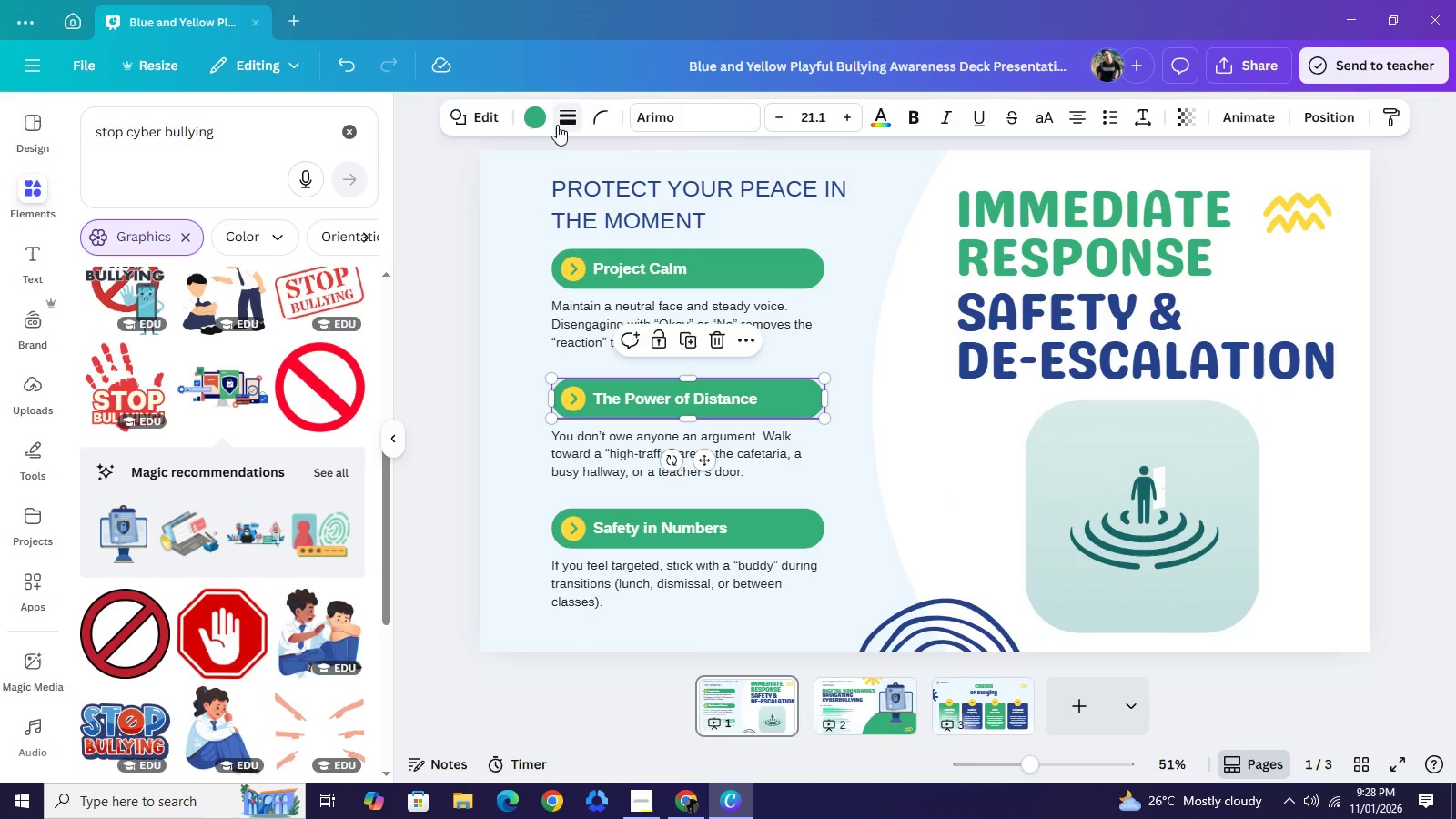 
left_click([531, 116])
 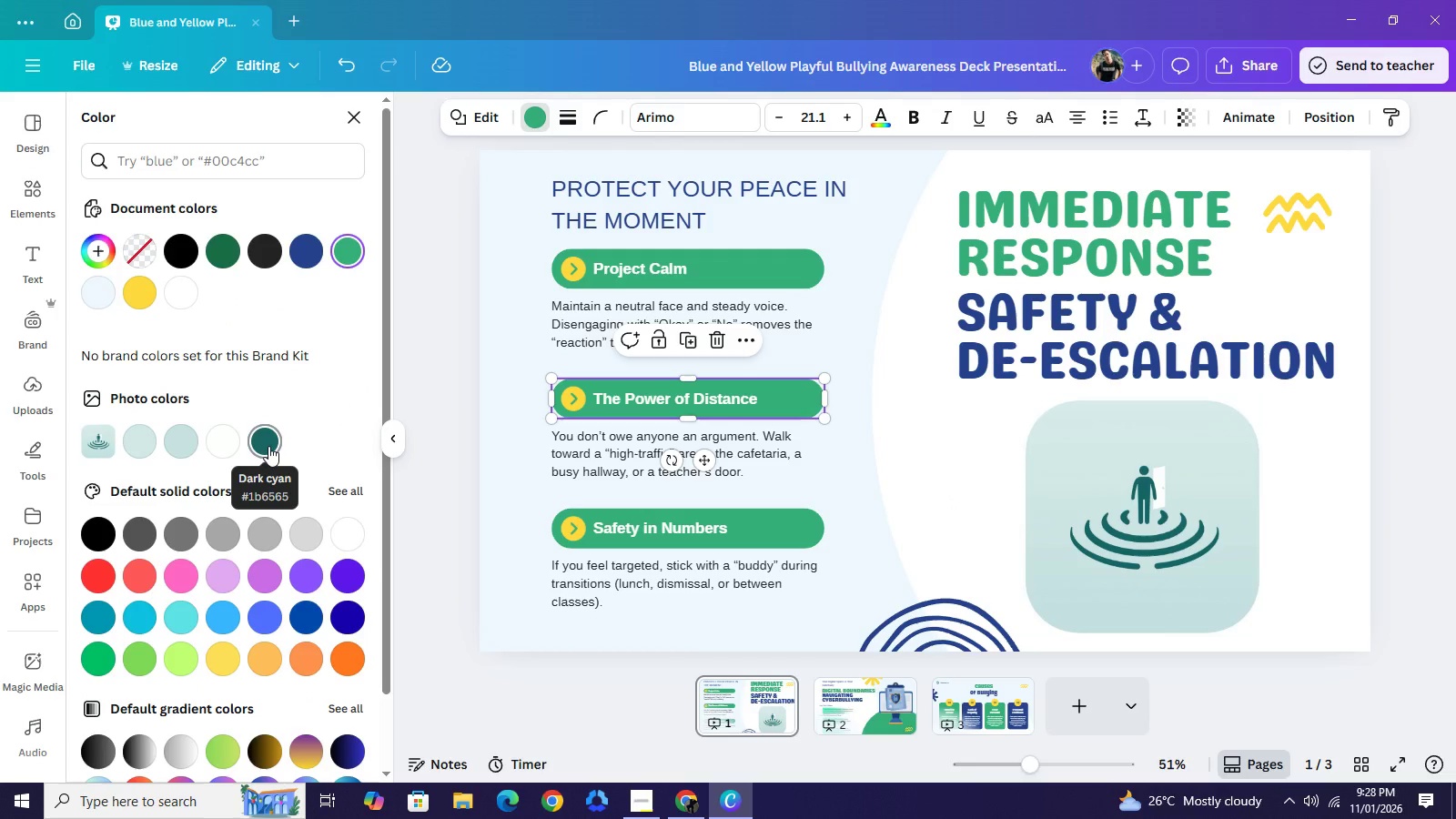 
wait(5.28)
 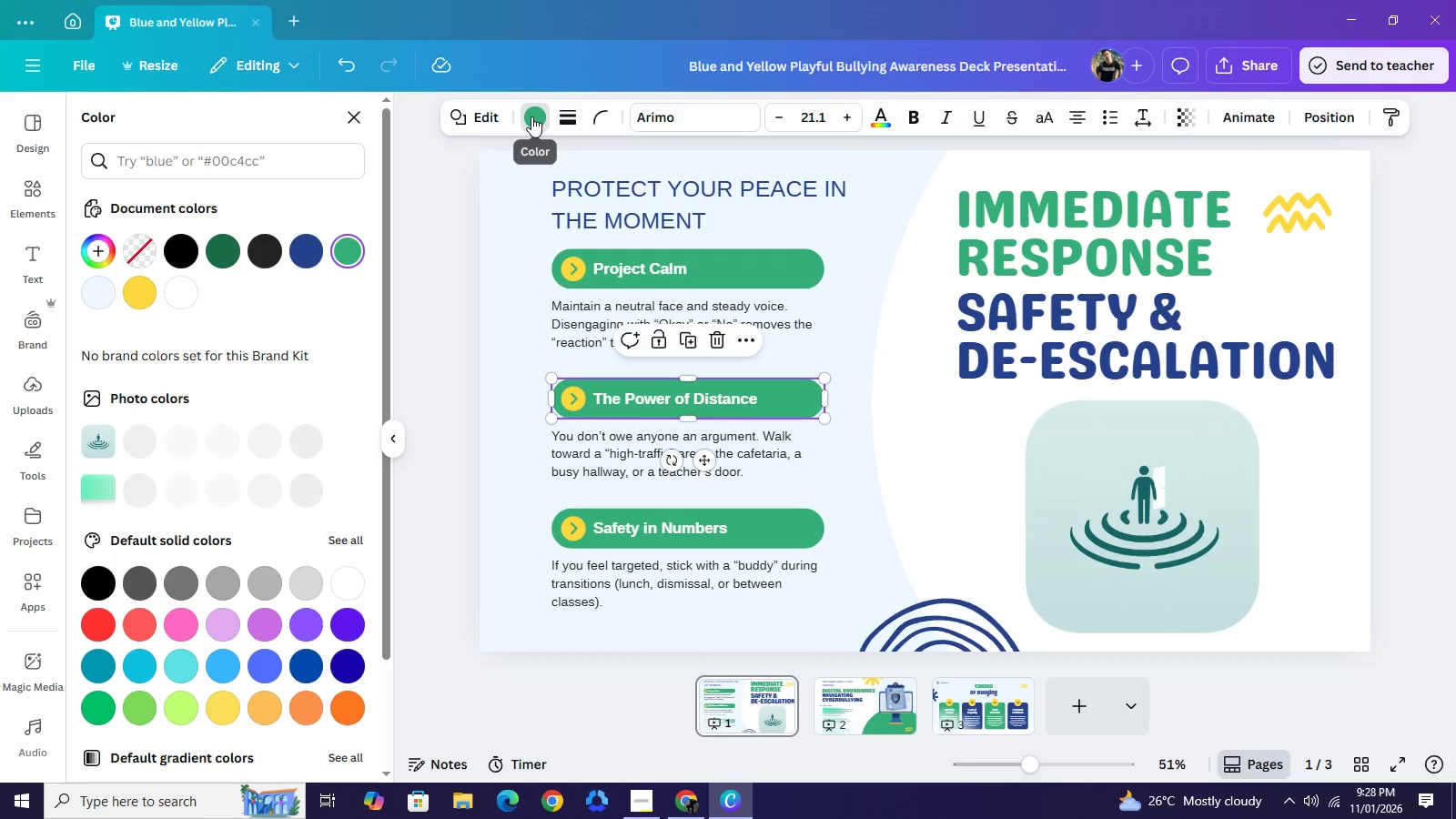 
left_click([268, 446])
 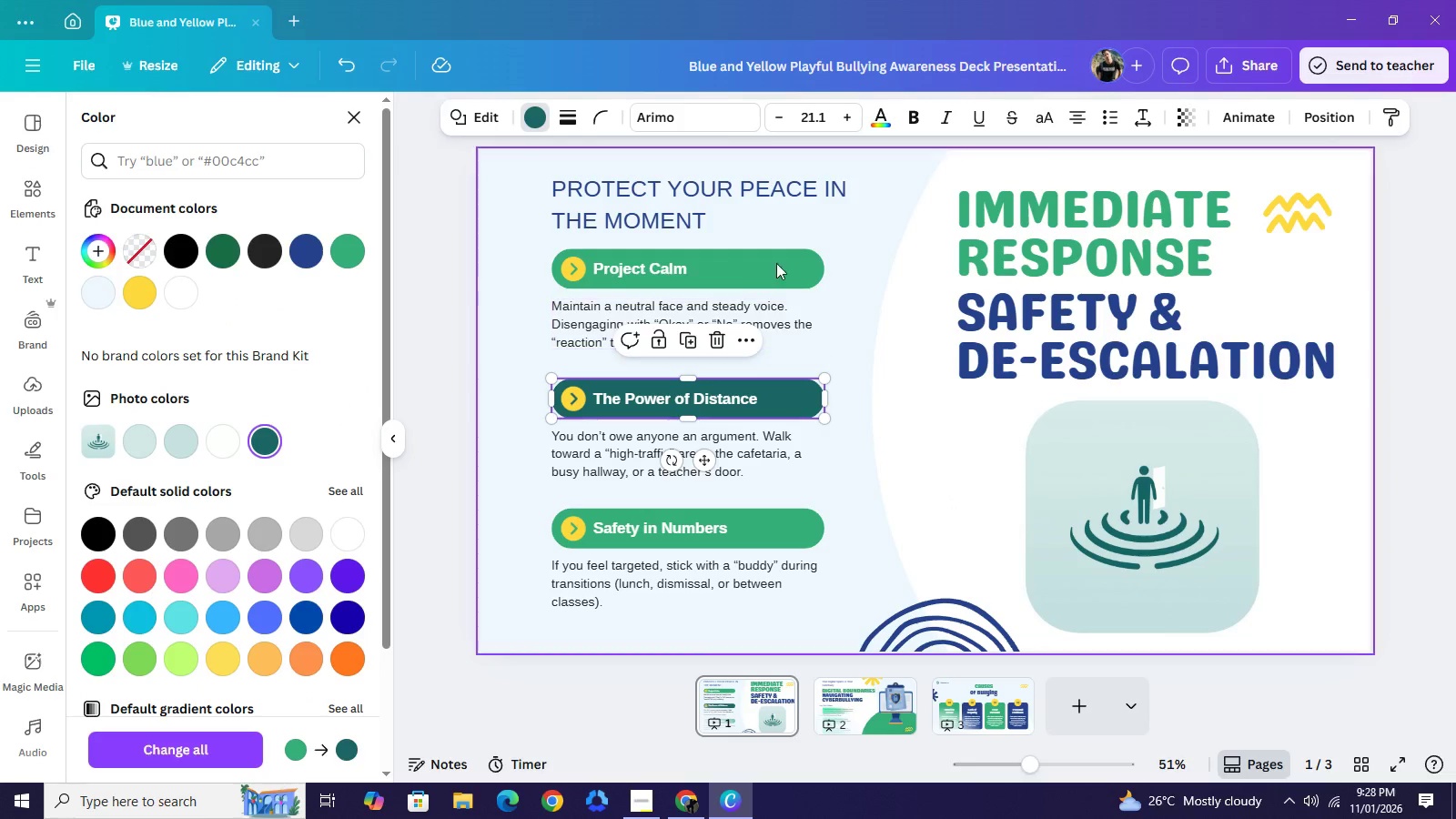 
left_click([787, 261])
 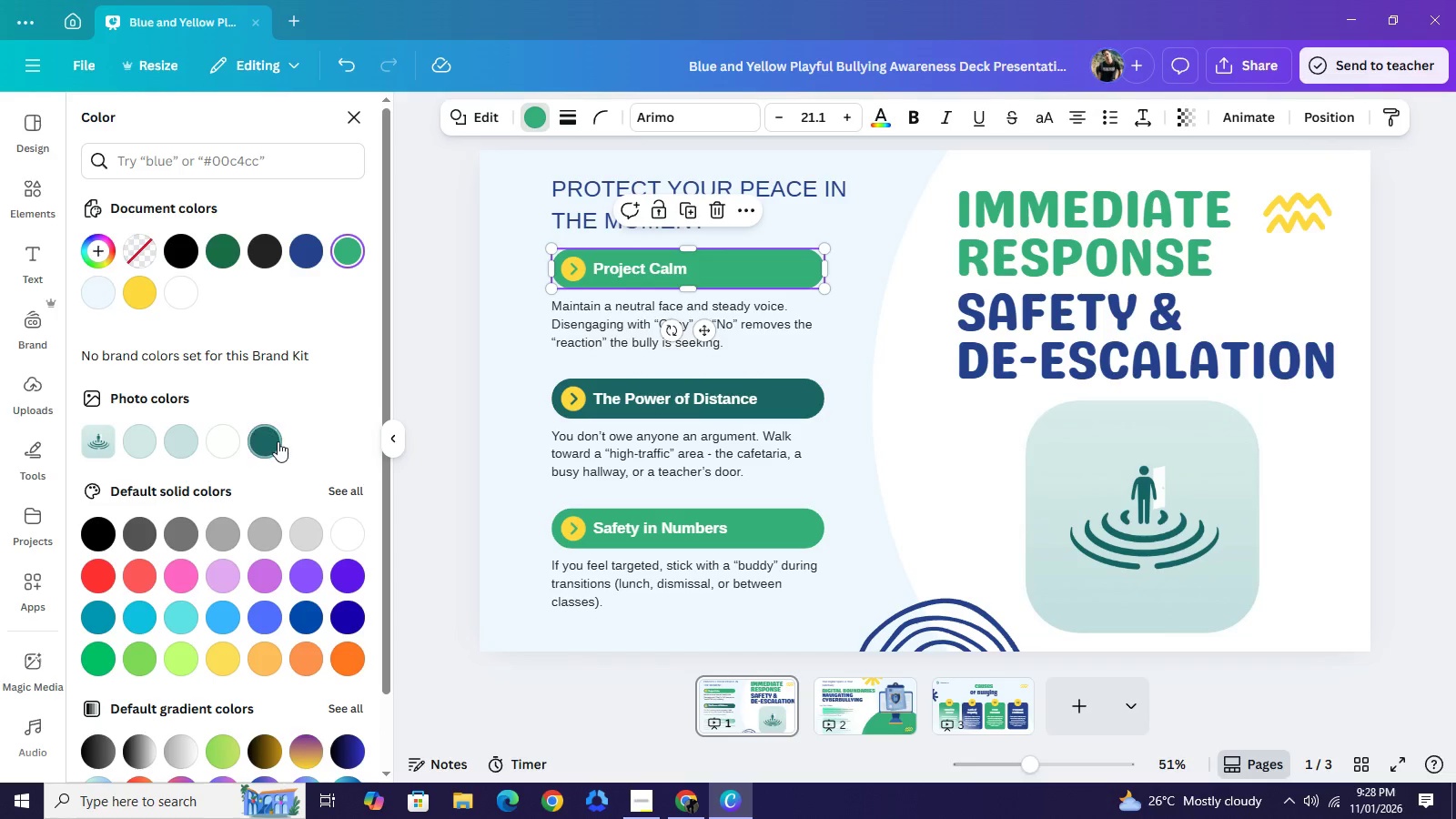 
left_click([278, 441])
 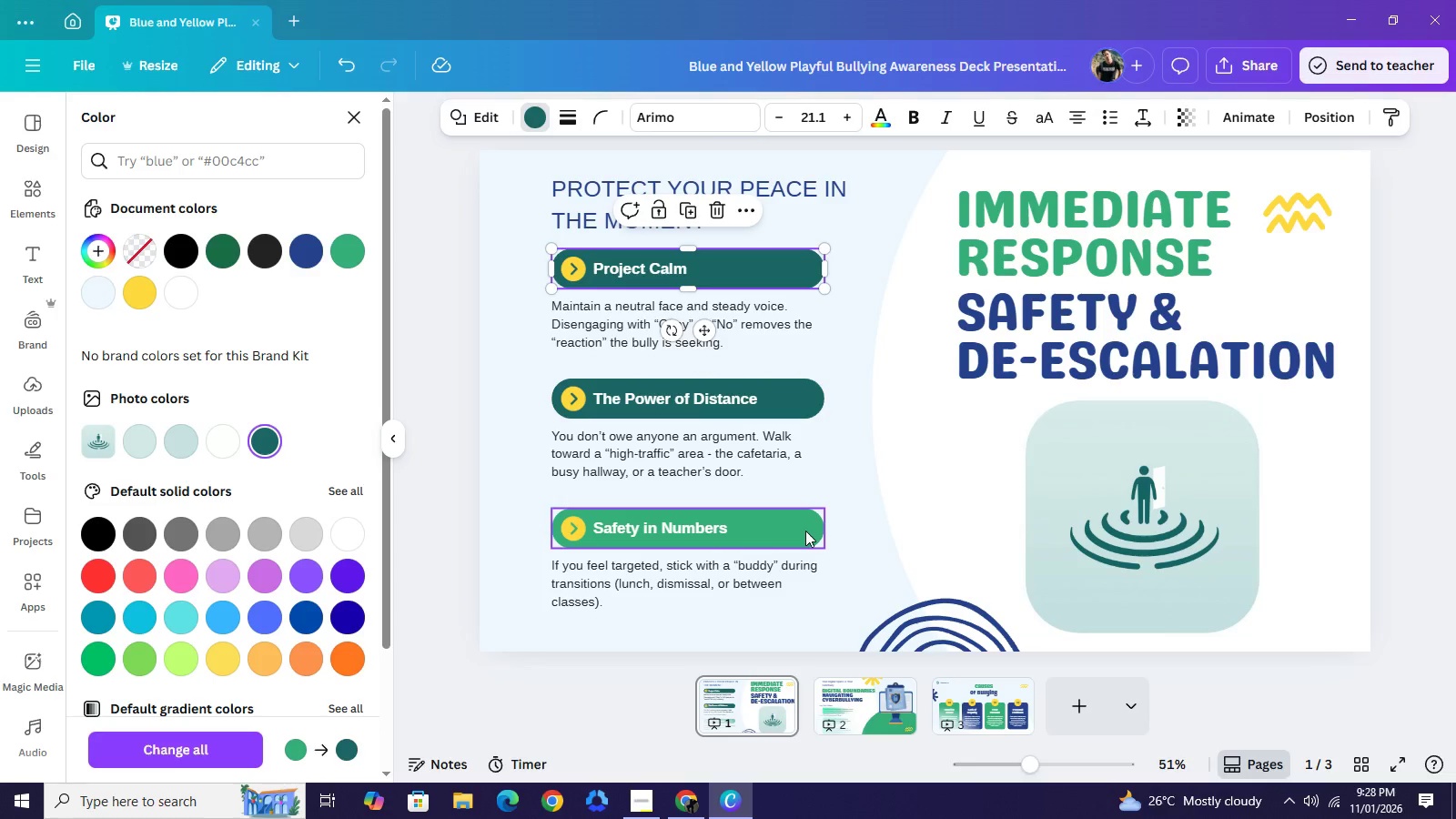 
left_click([805, 531])
 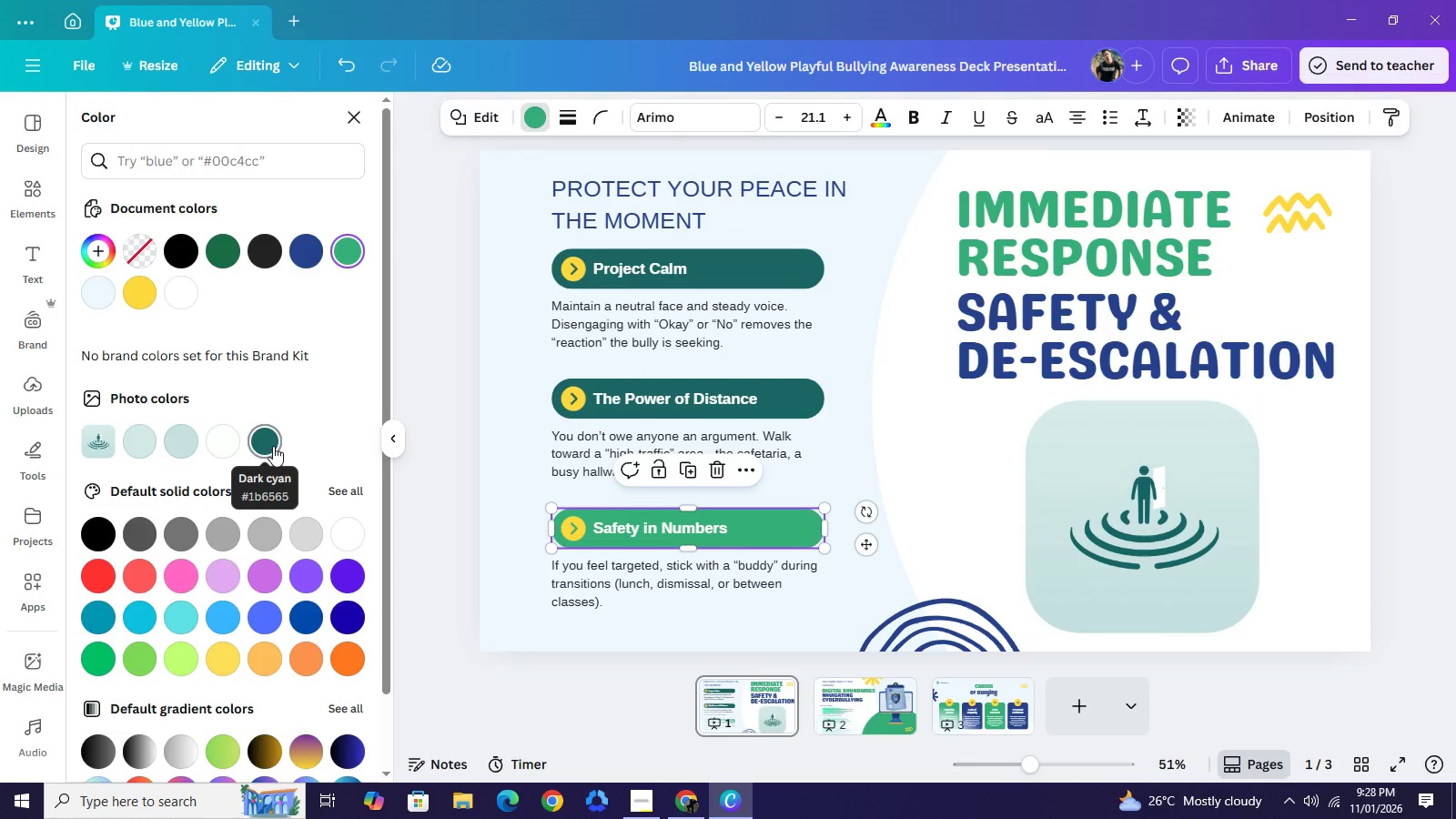 
left_click([273, 446])
 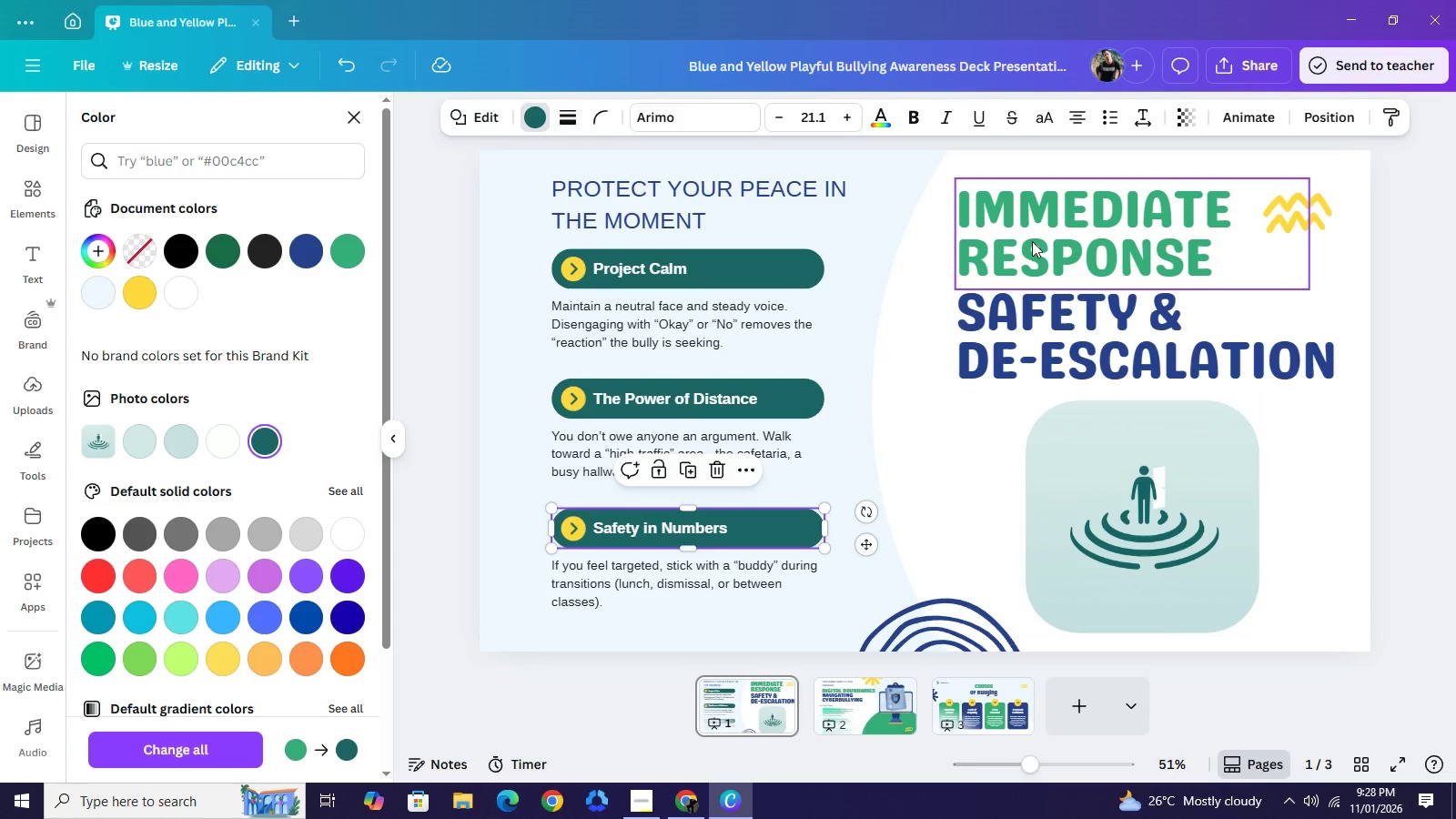 
left_click([1032, 241])
 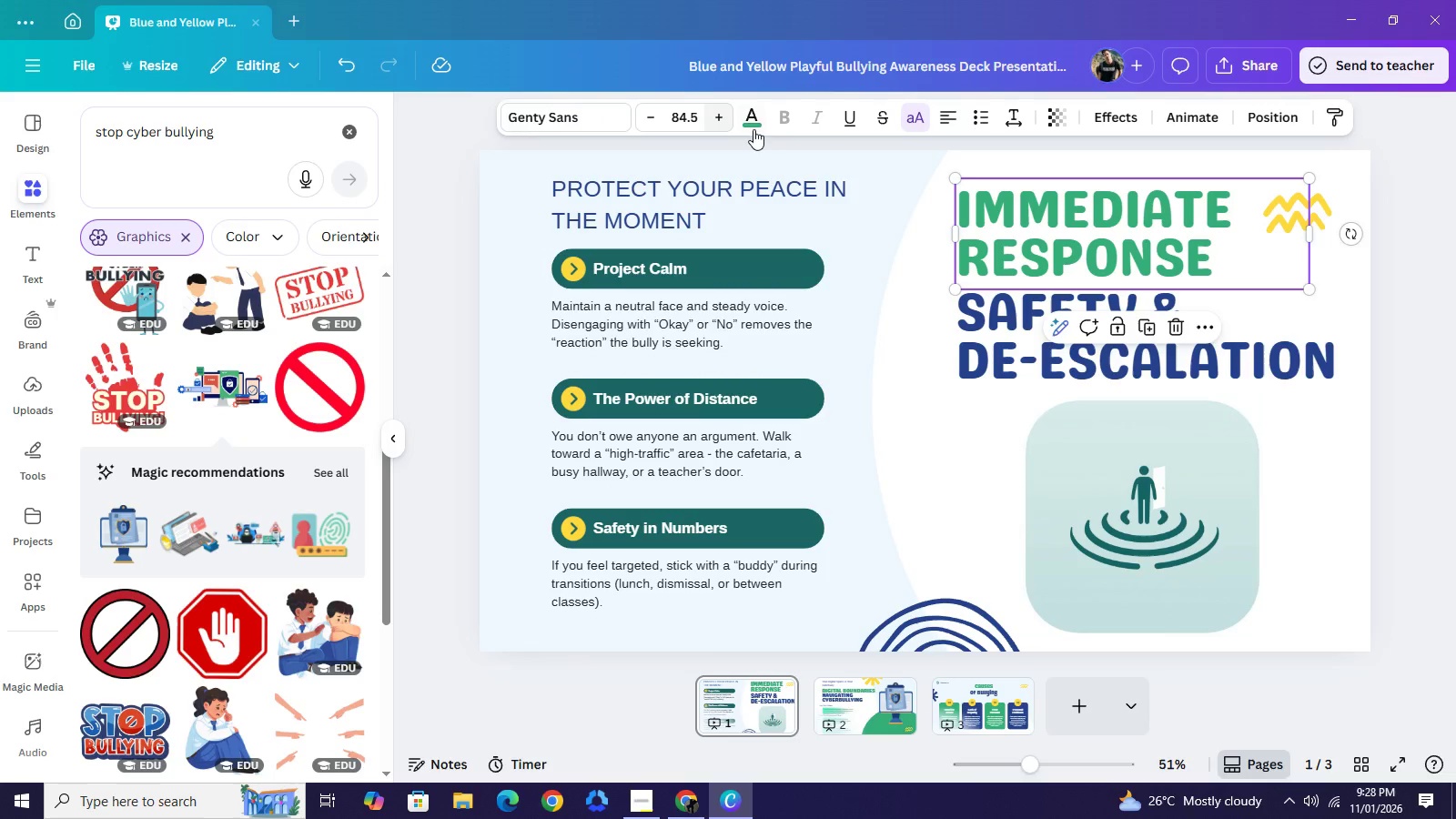 
left_click([757, 118])
 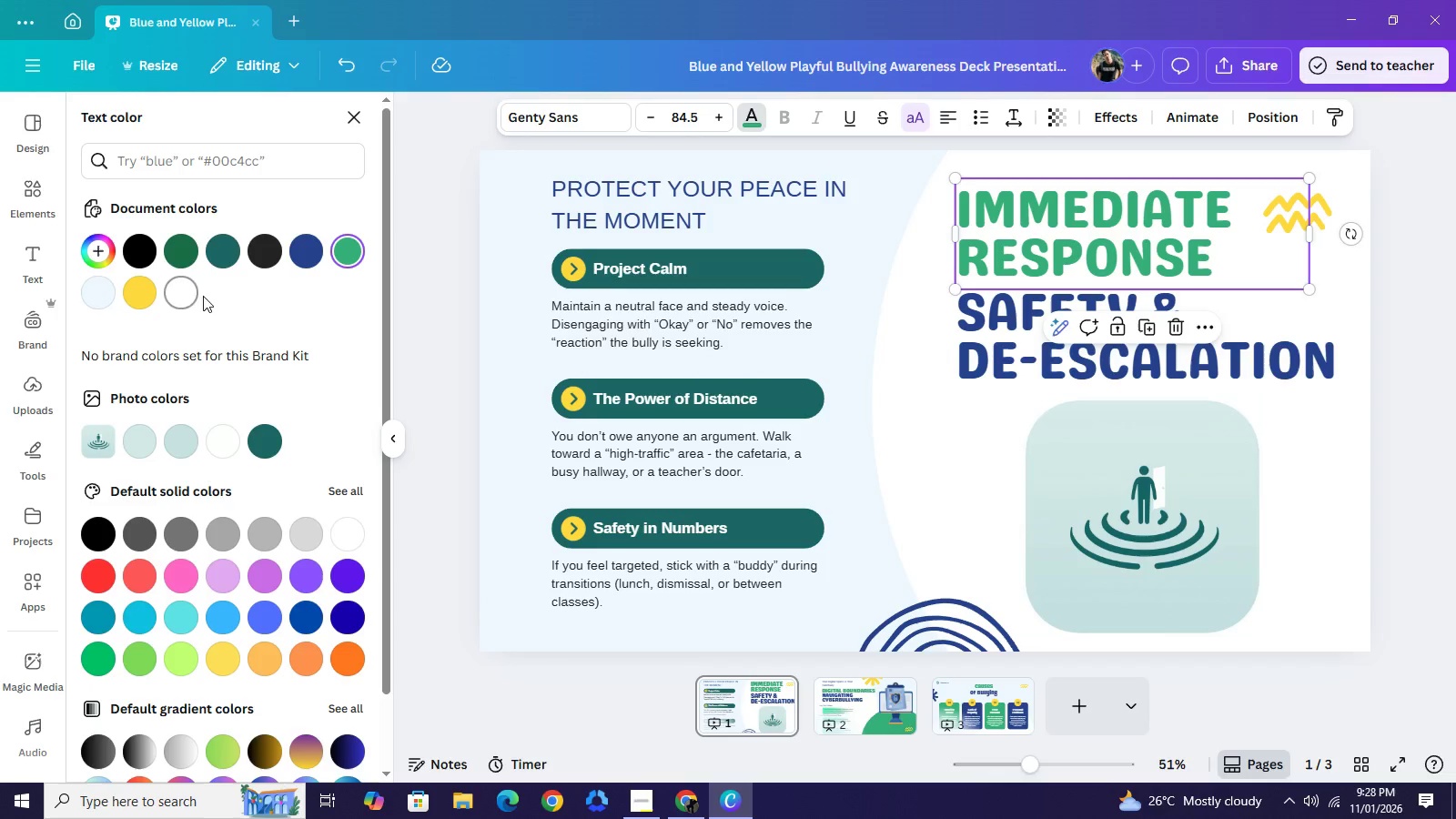 
left_click([274, 434])
 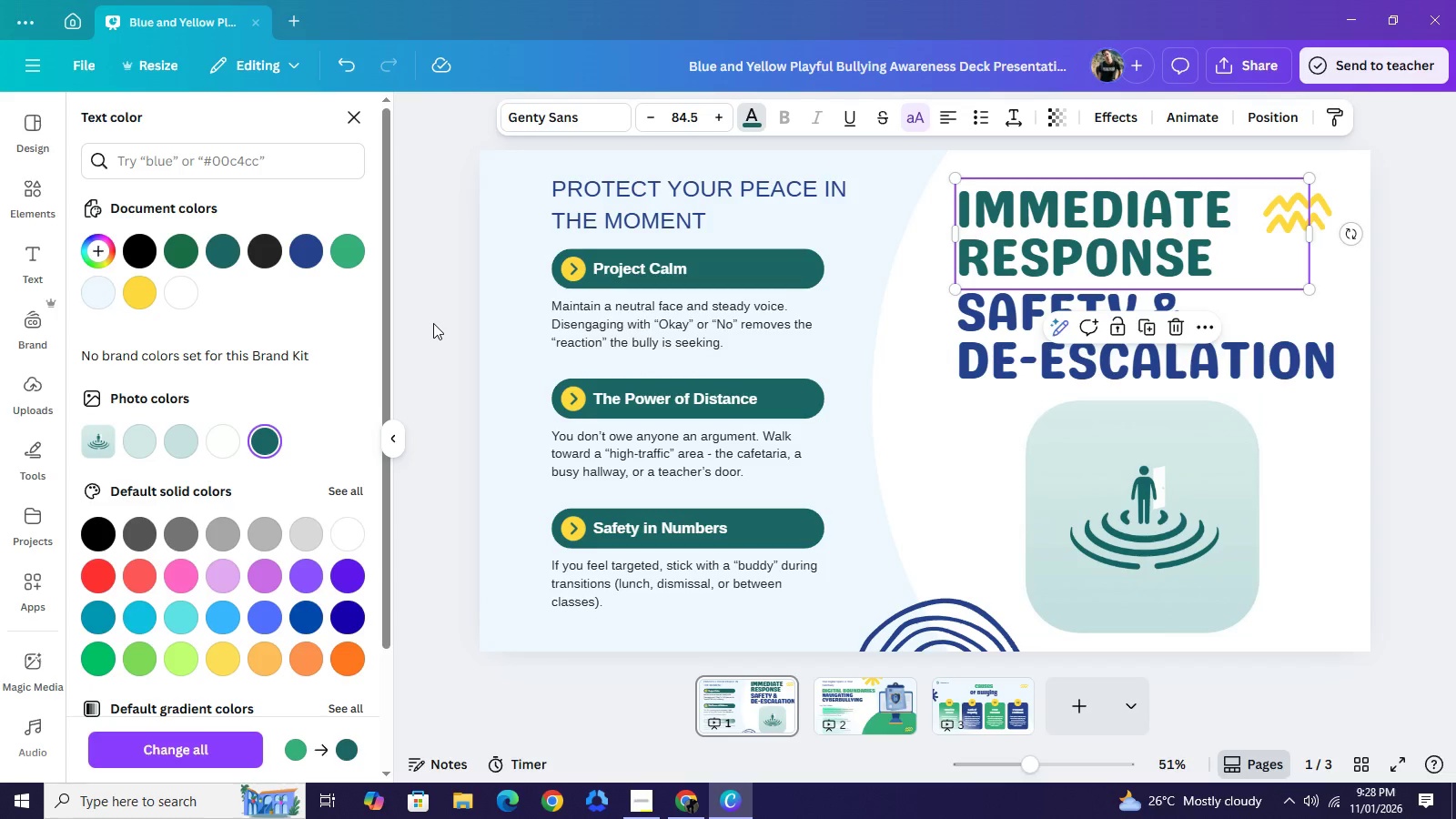 
left_click([433, 323])
 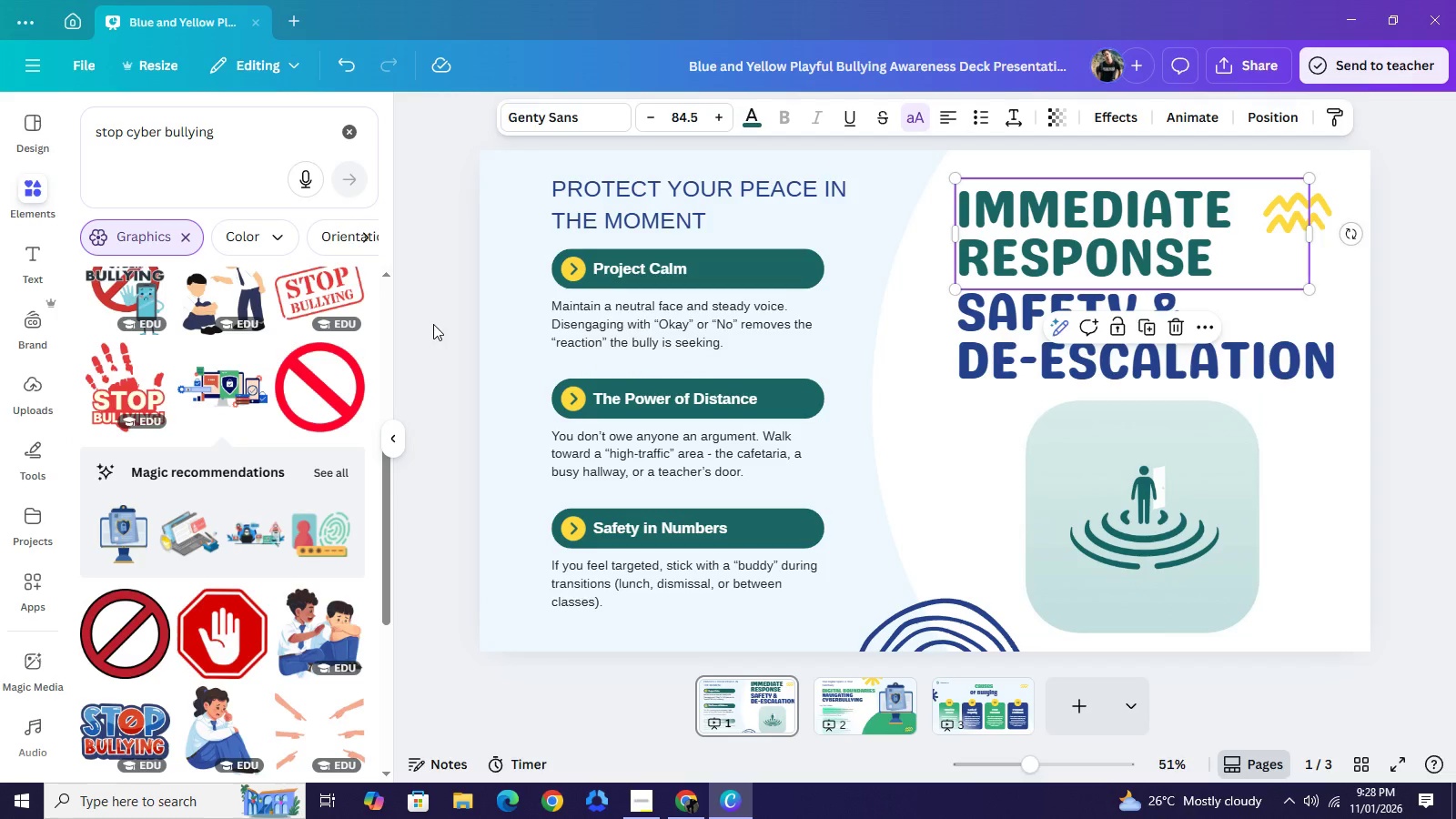 
left_click([433, 324])
 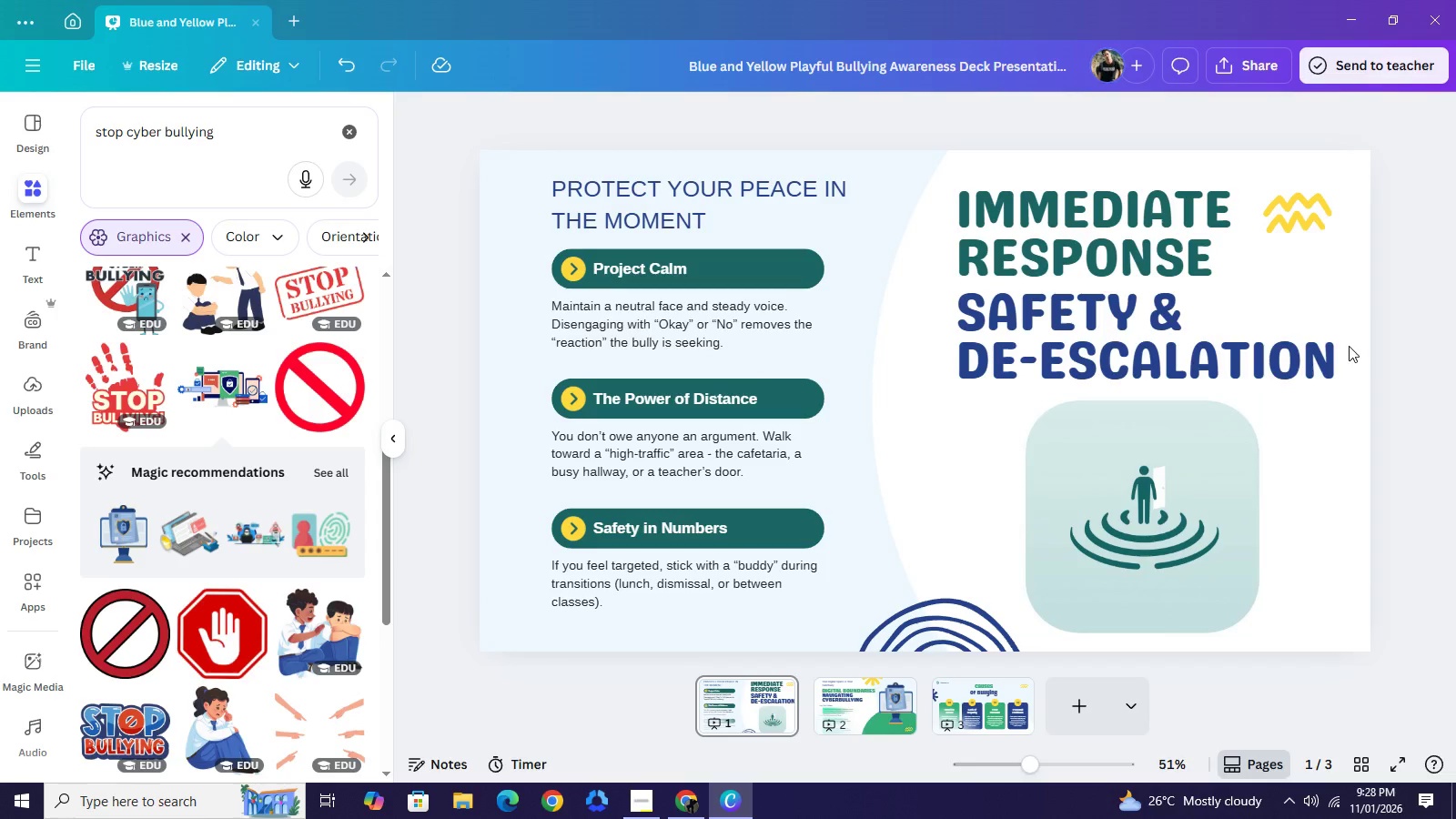 
wait(11.96)
 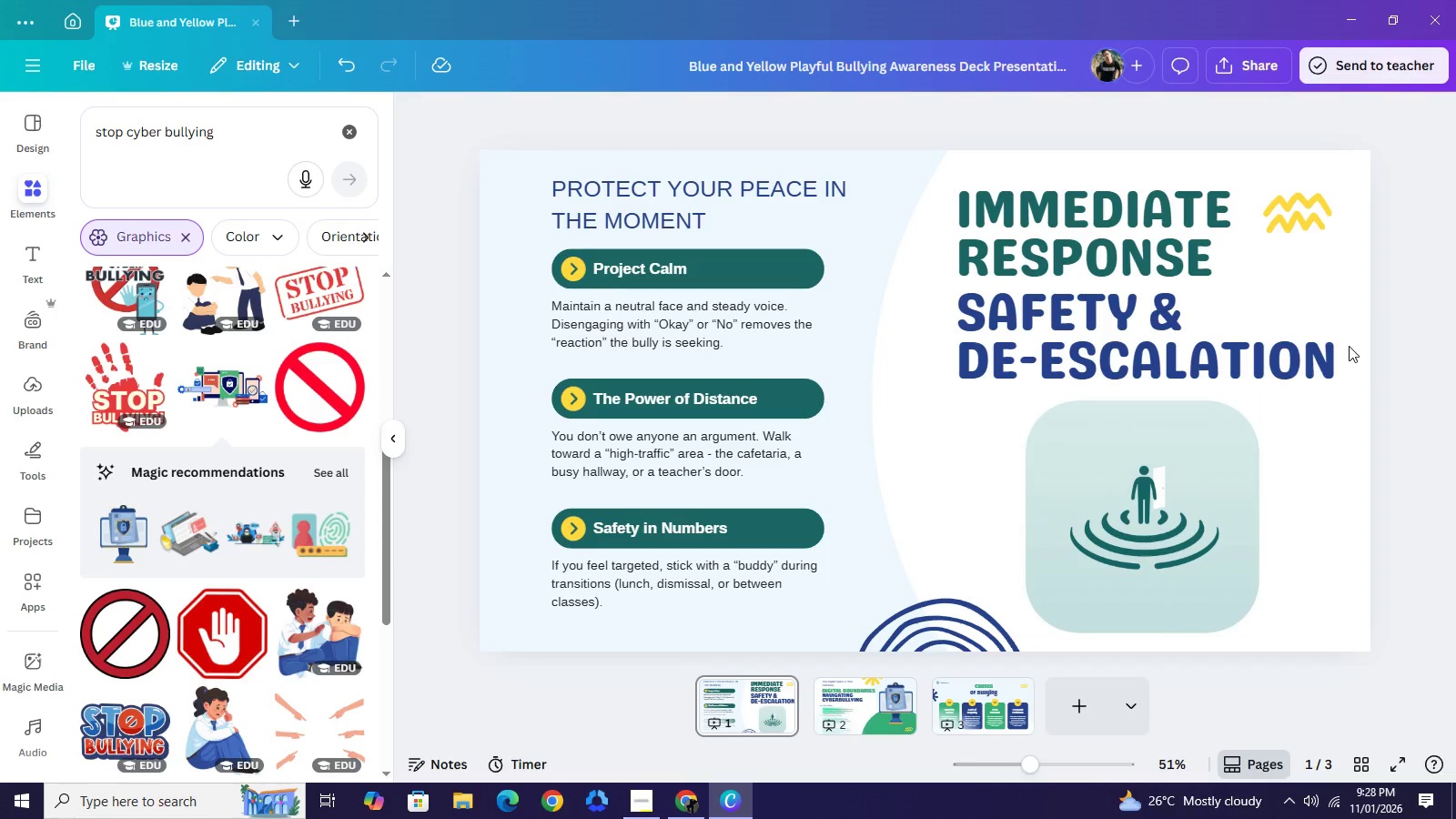 
mouse_move([582, 428])
 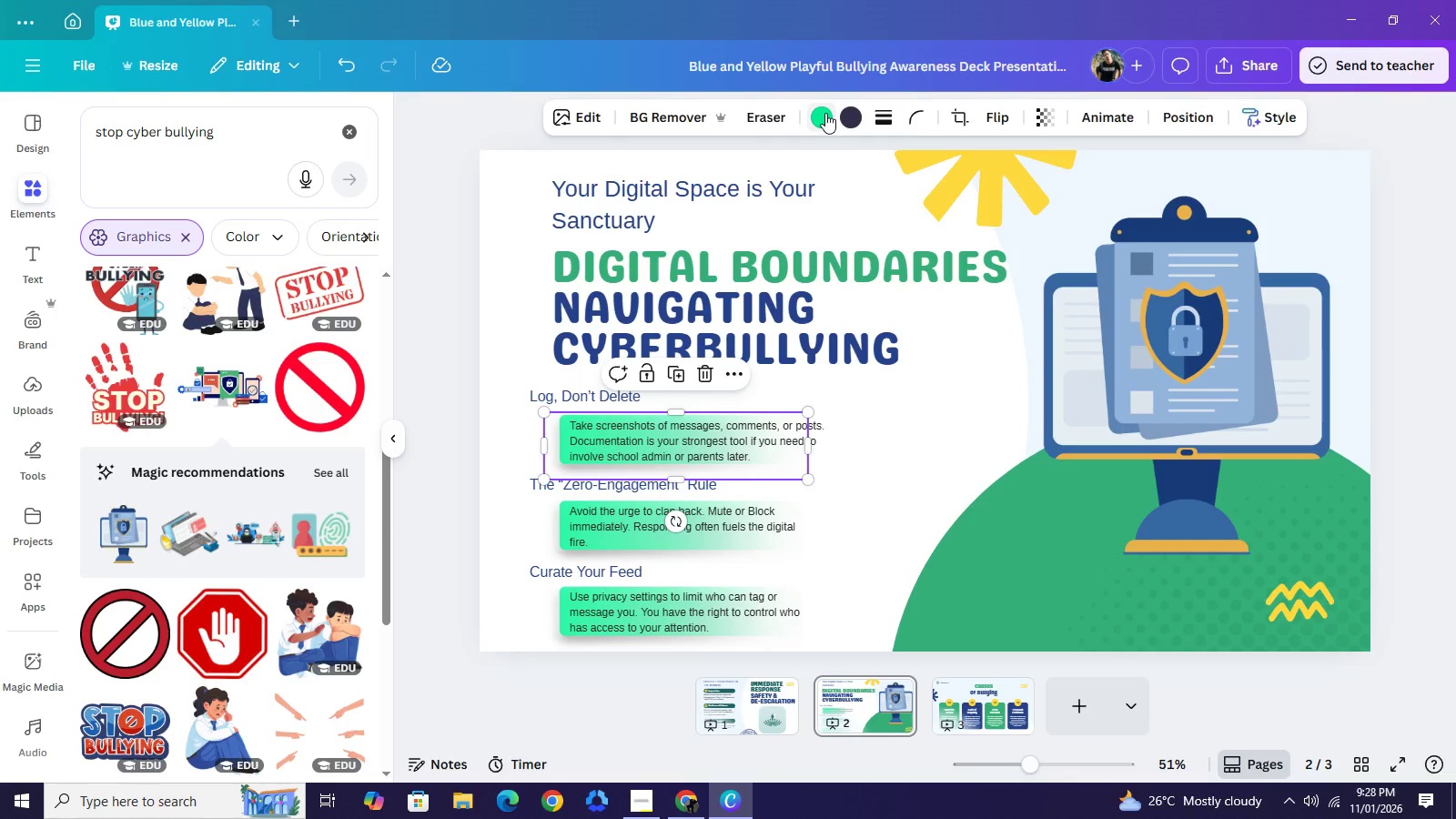 
left_click([825, 113])
 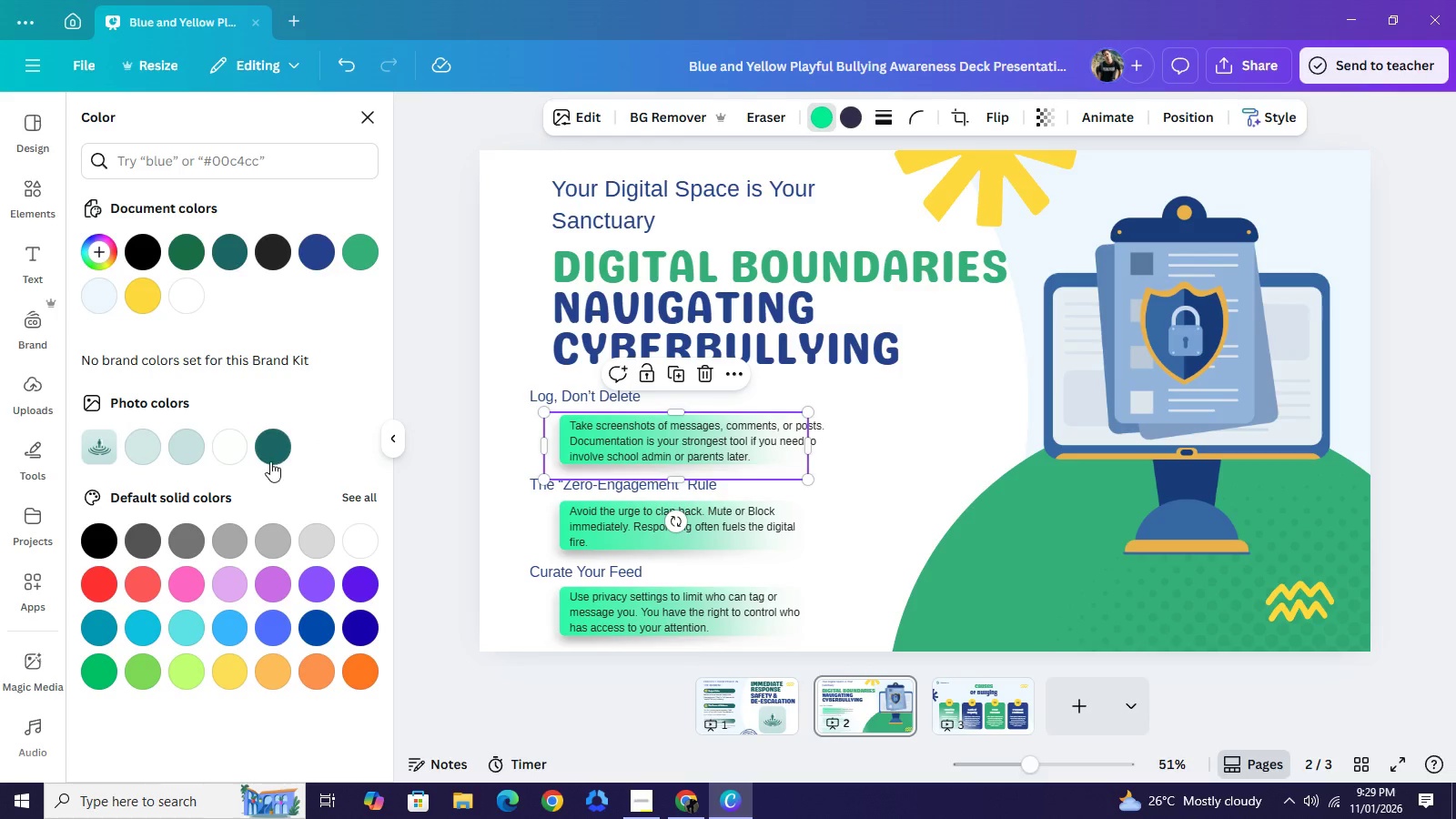 
left_click([268, 461])
 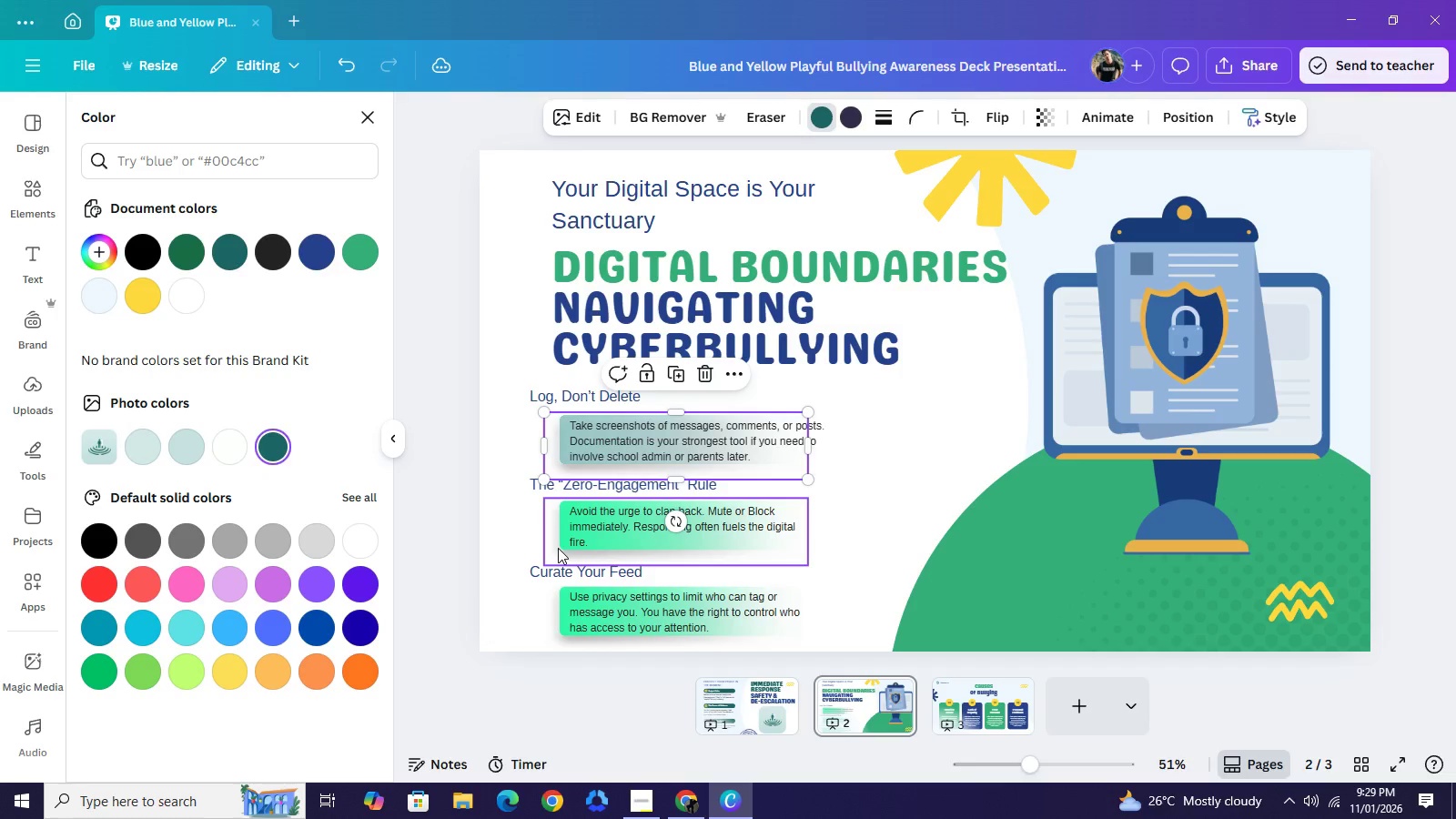 
wait(5.61)
 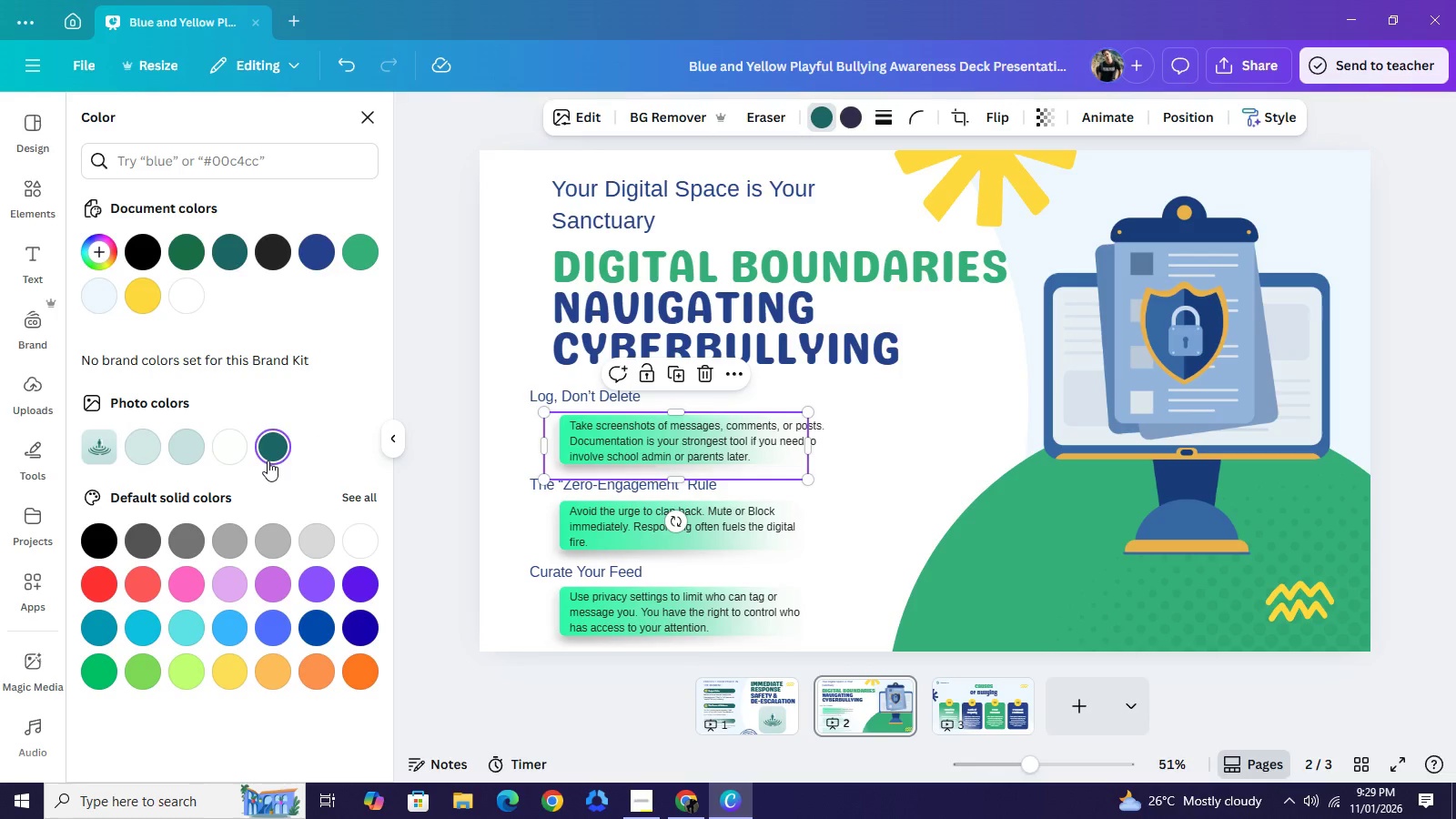 
left_click([560, 528])
 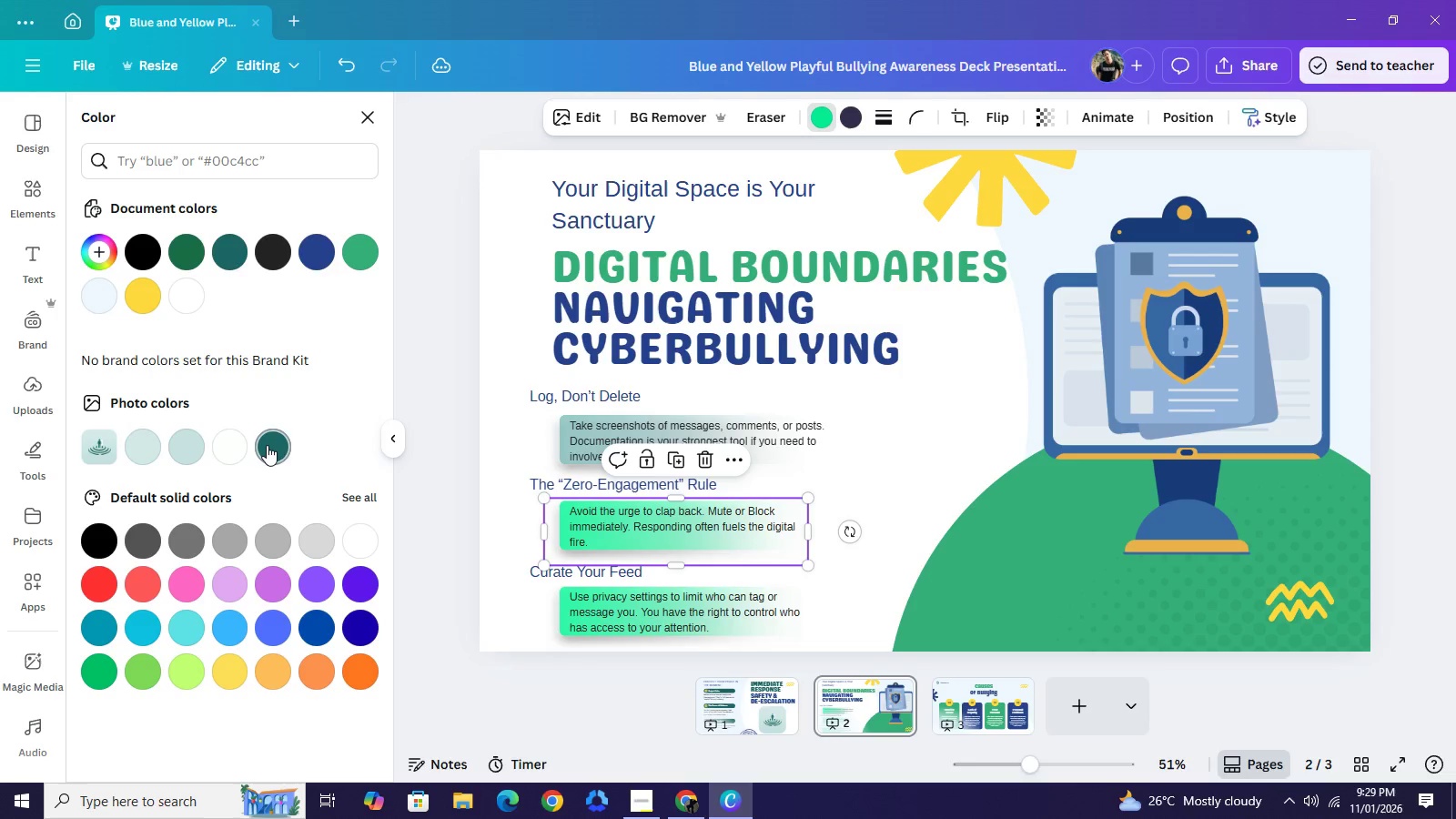 
left_click([267, 445])
 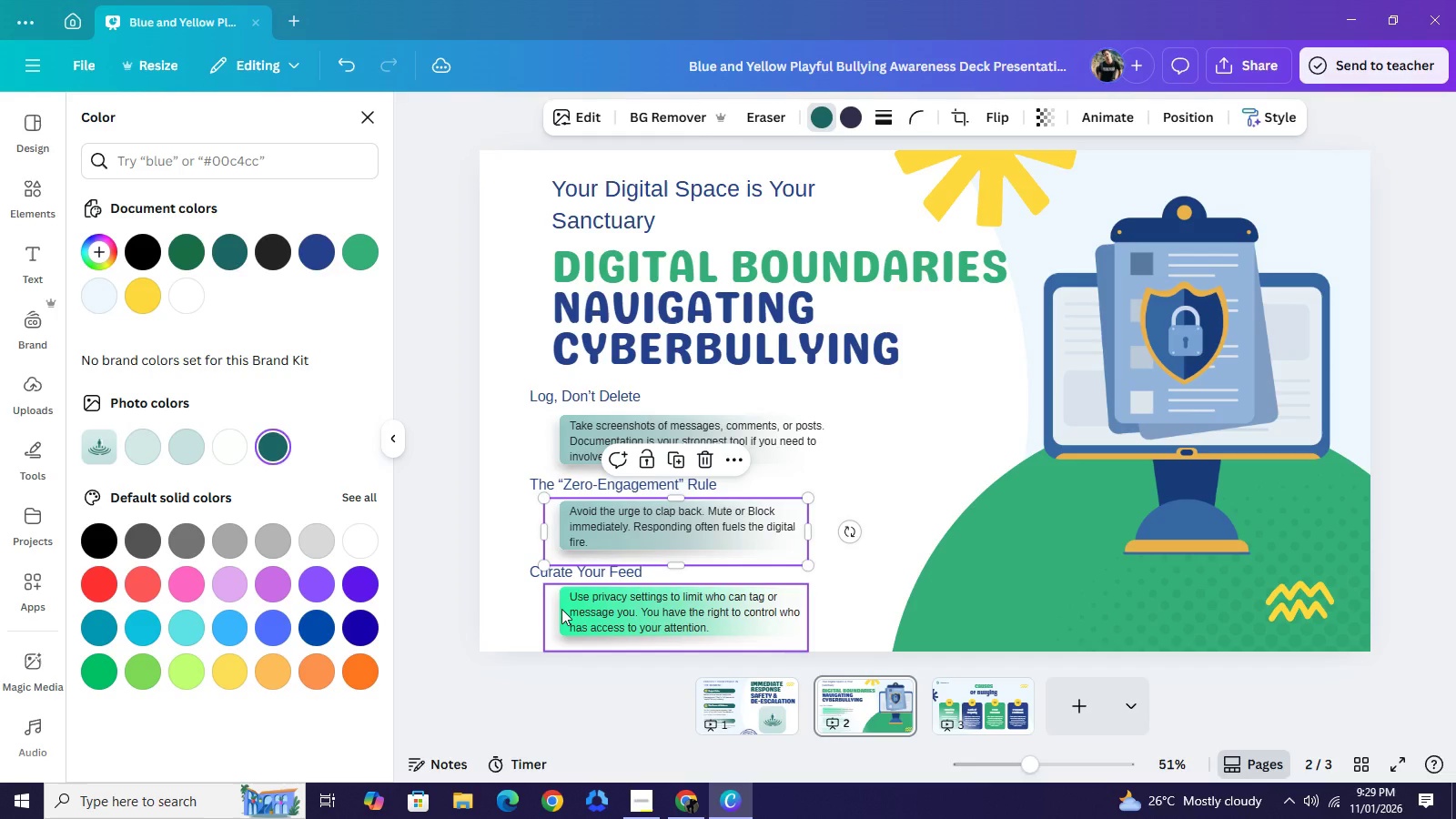 
left_click([561, 609])
 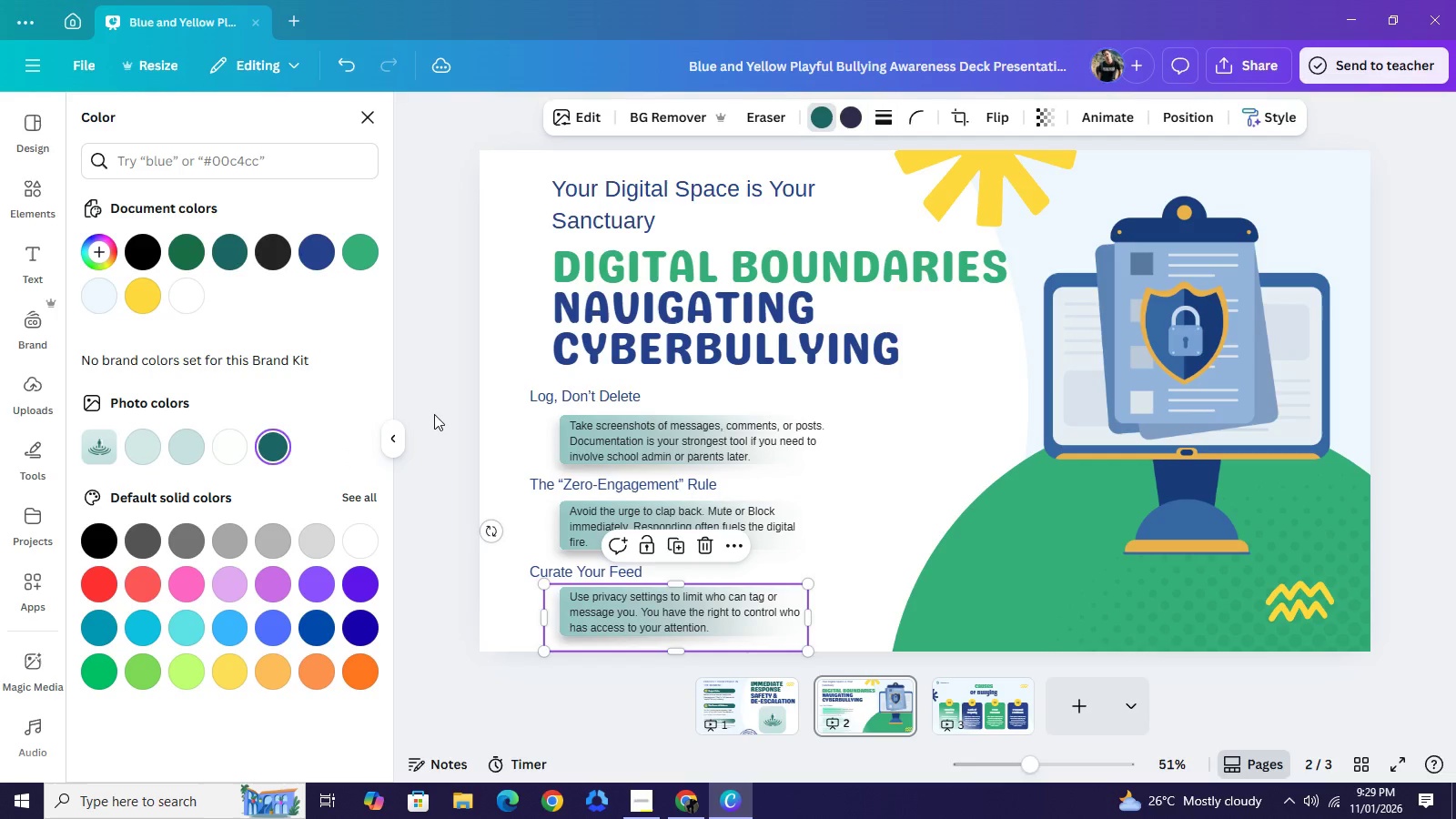 
left_click([435, 414])
 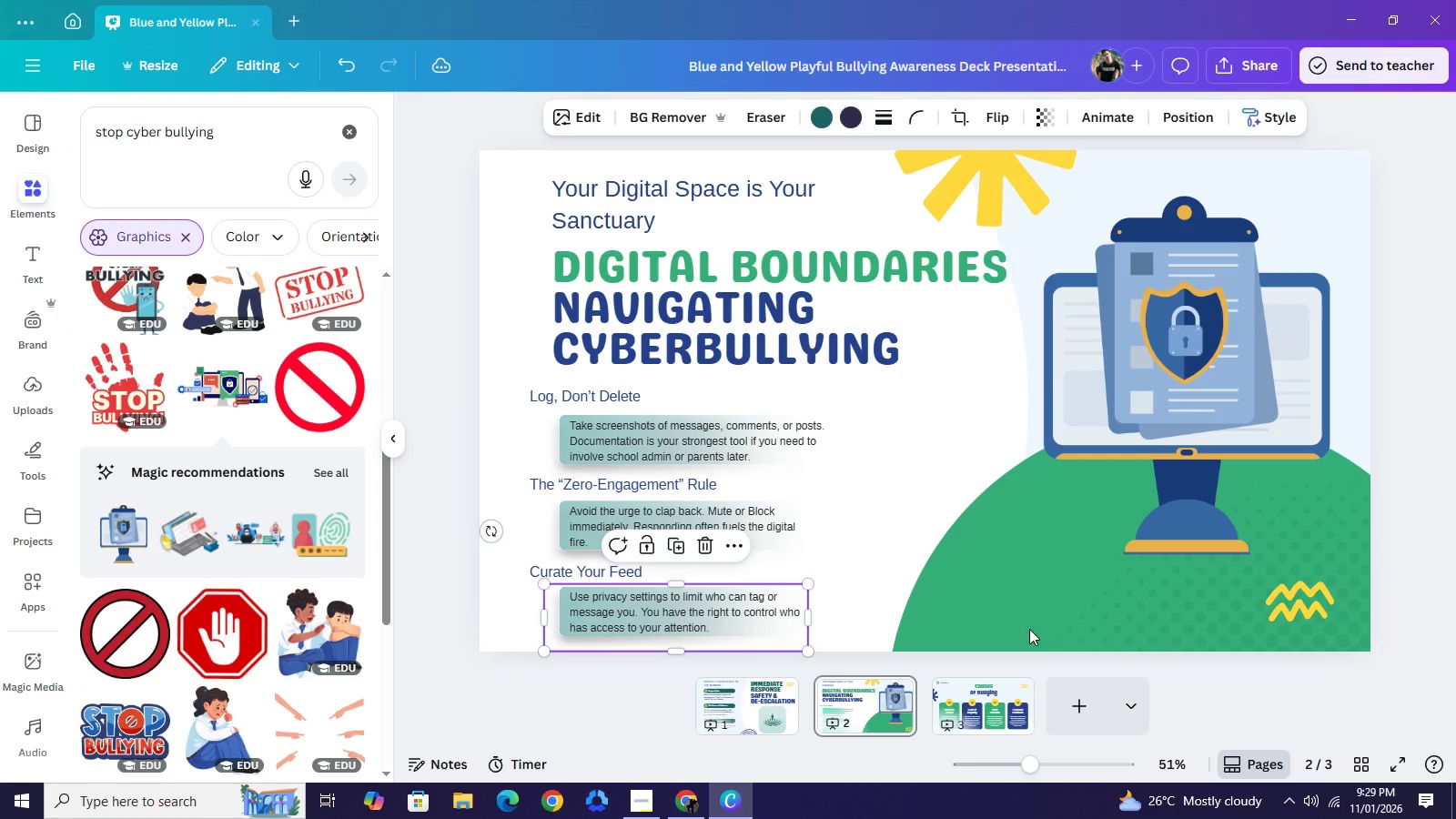 
left_click([974, 581])
 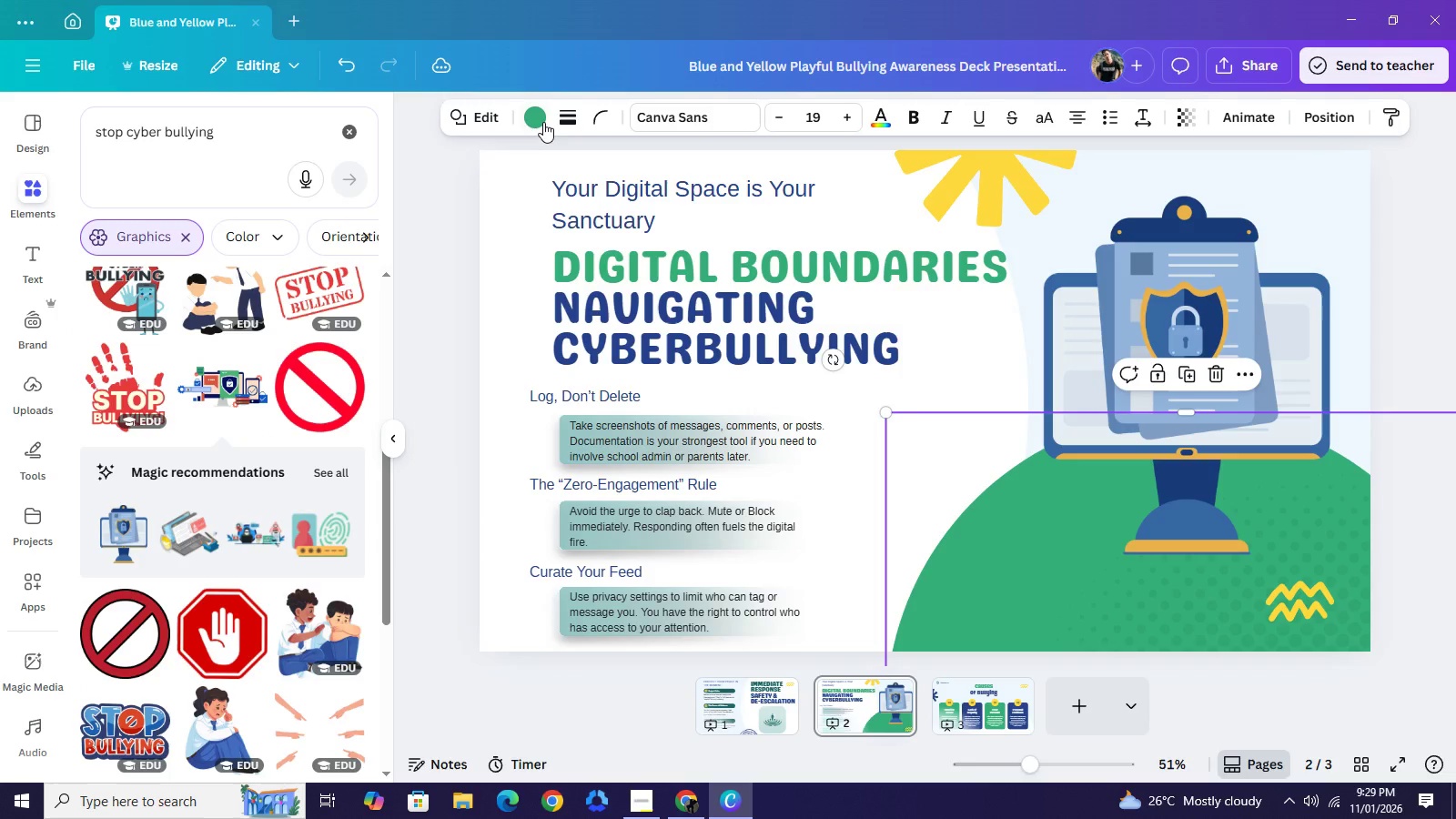 
left_click([538, 118])
 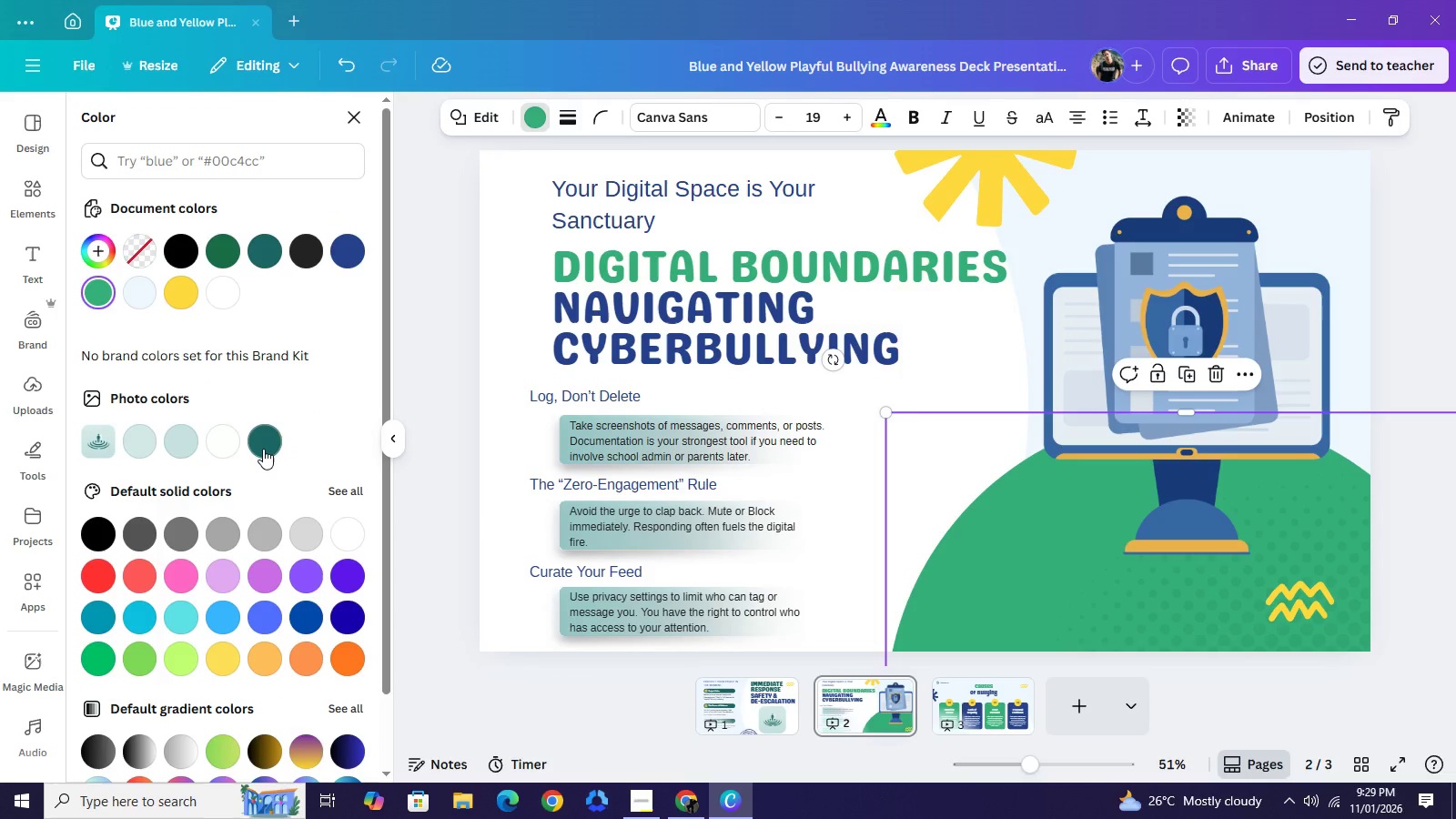 
left_click([264, 448])
 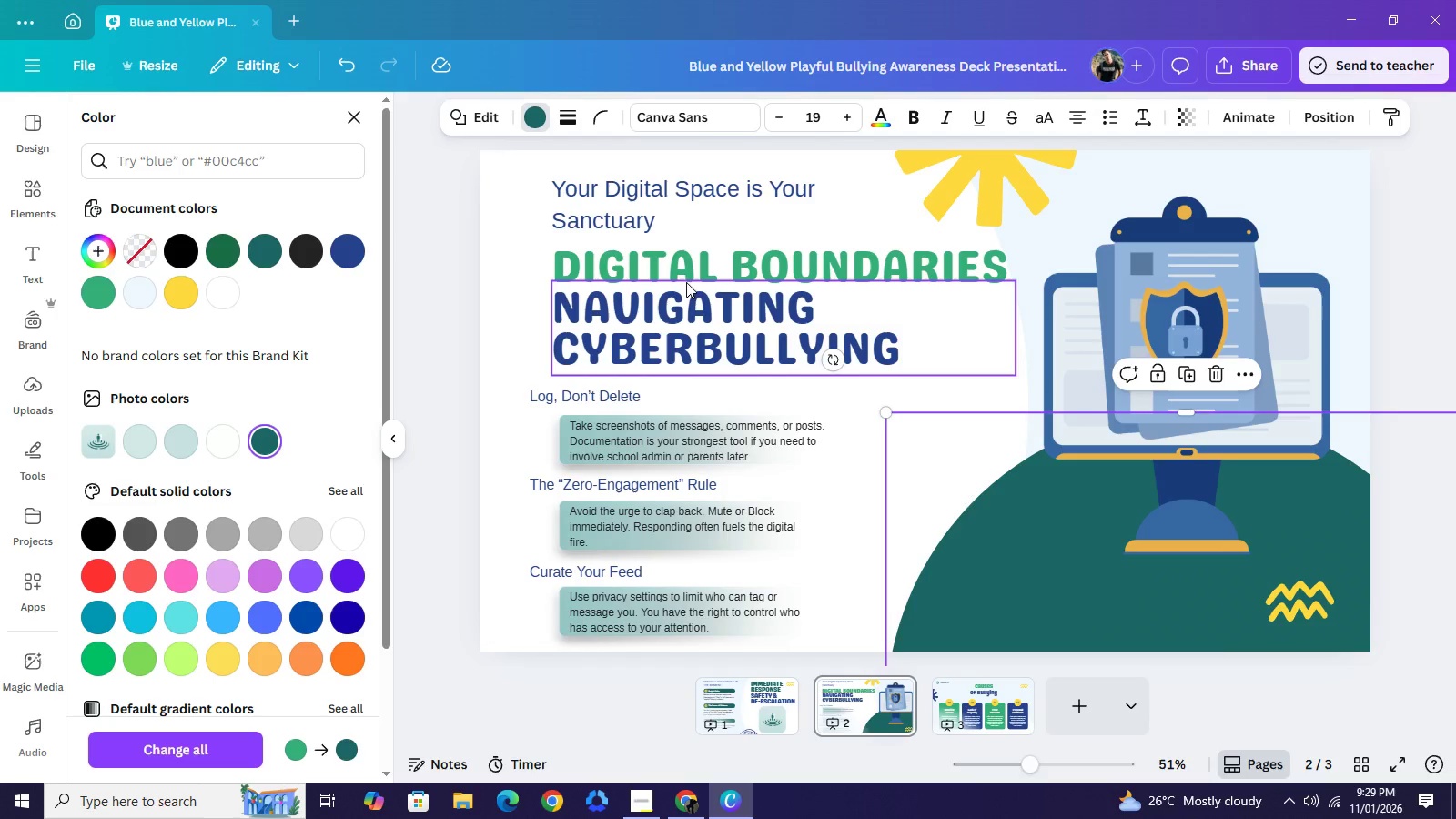 
left_click([683, 253])
 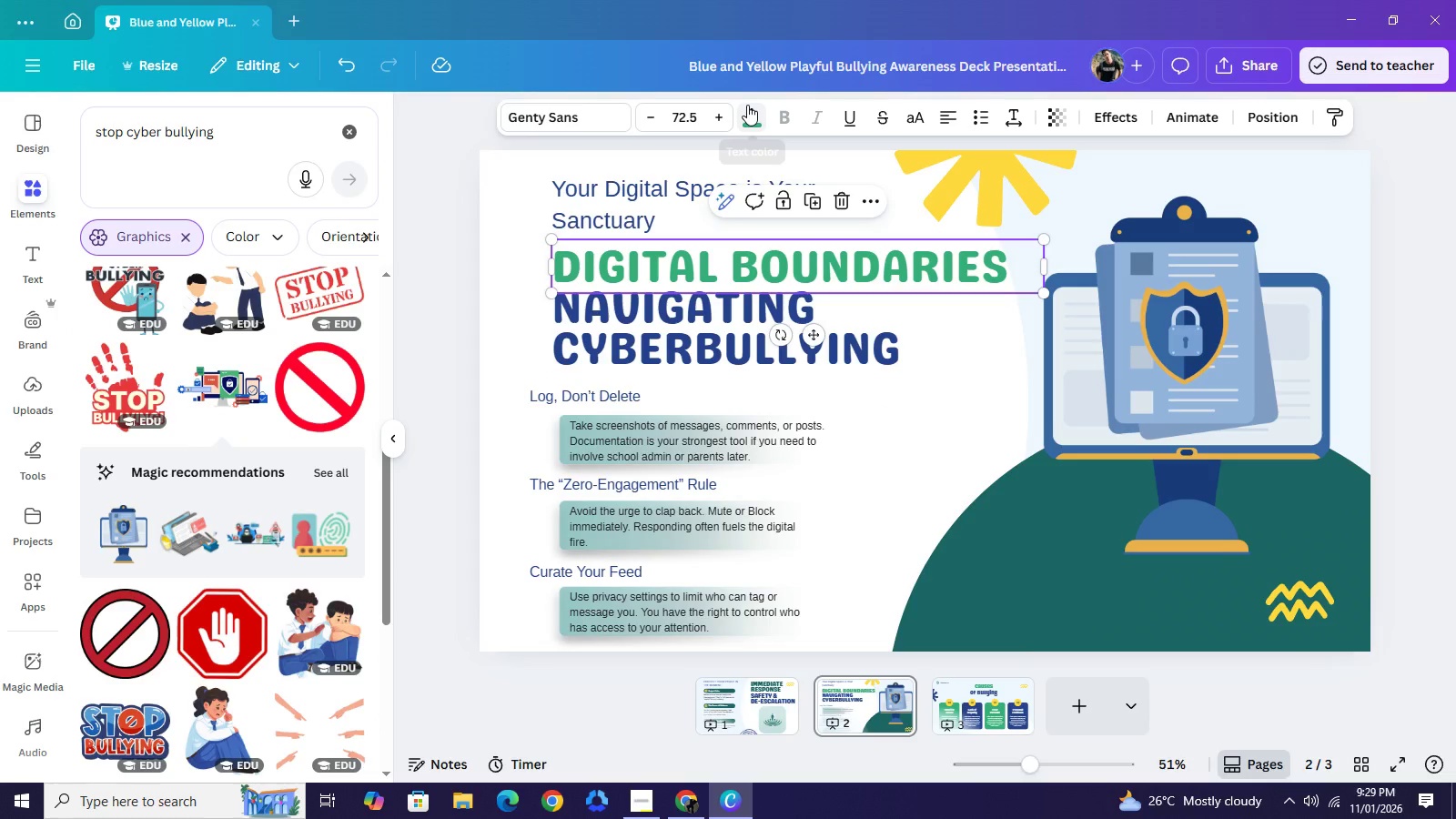 
left_click([747, 105])
 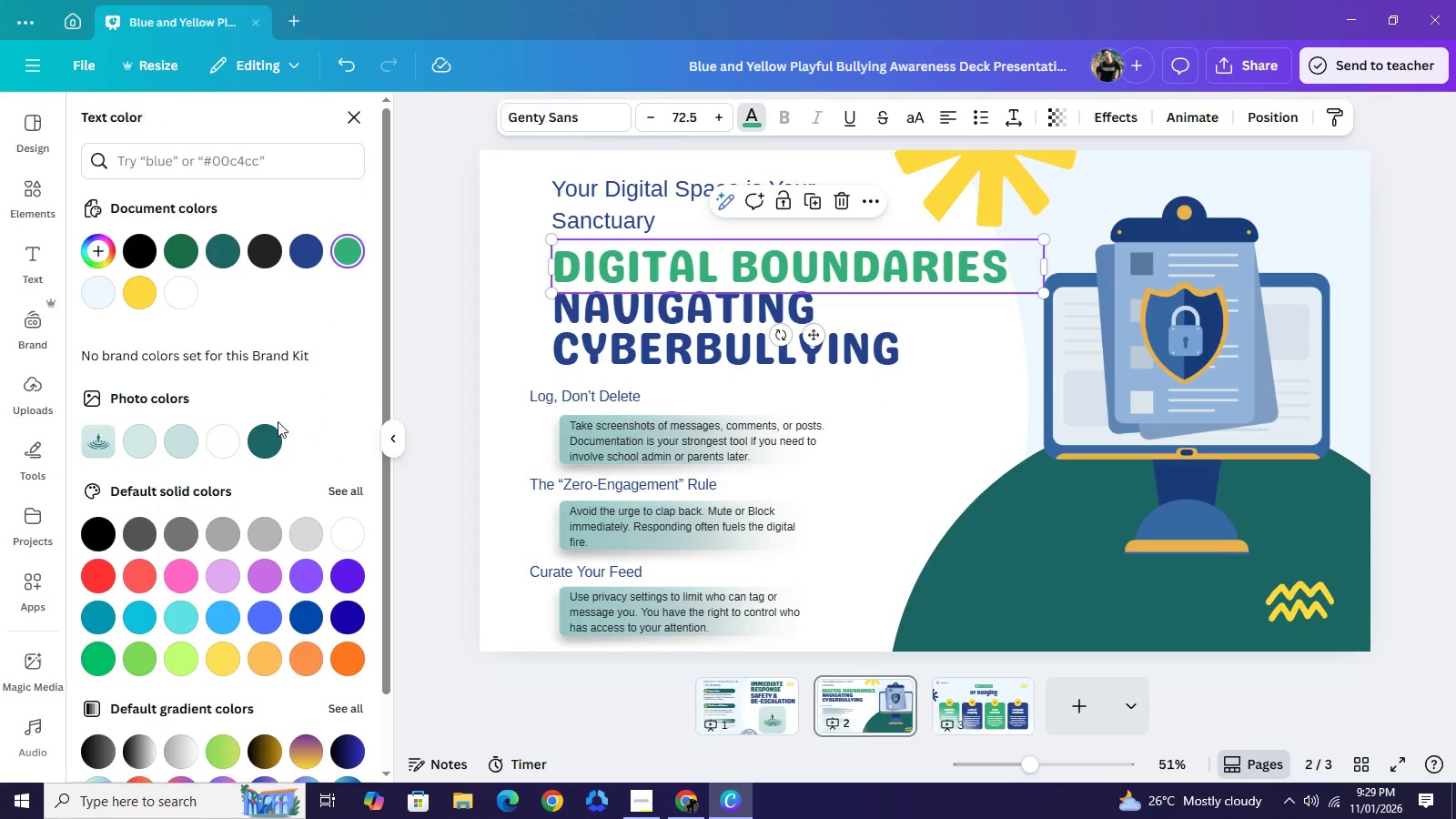 
left_click([277, 430])
 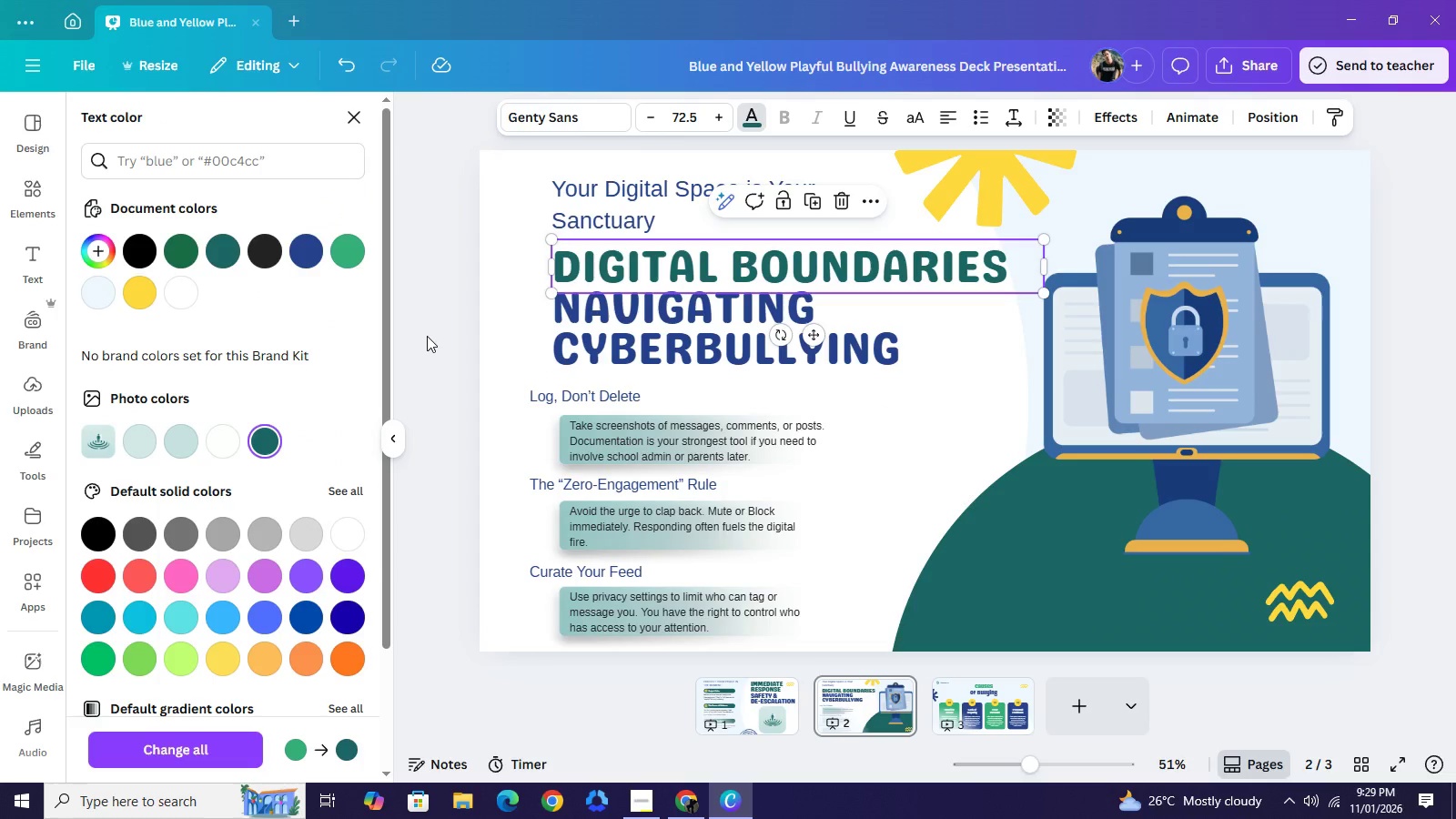 
left_click([427, 336])
 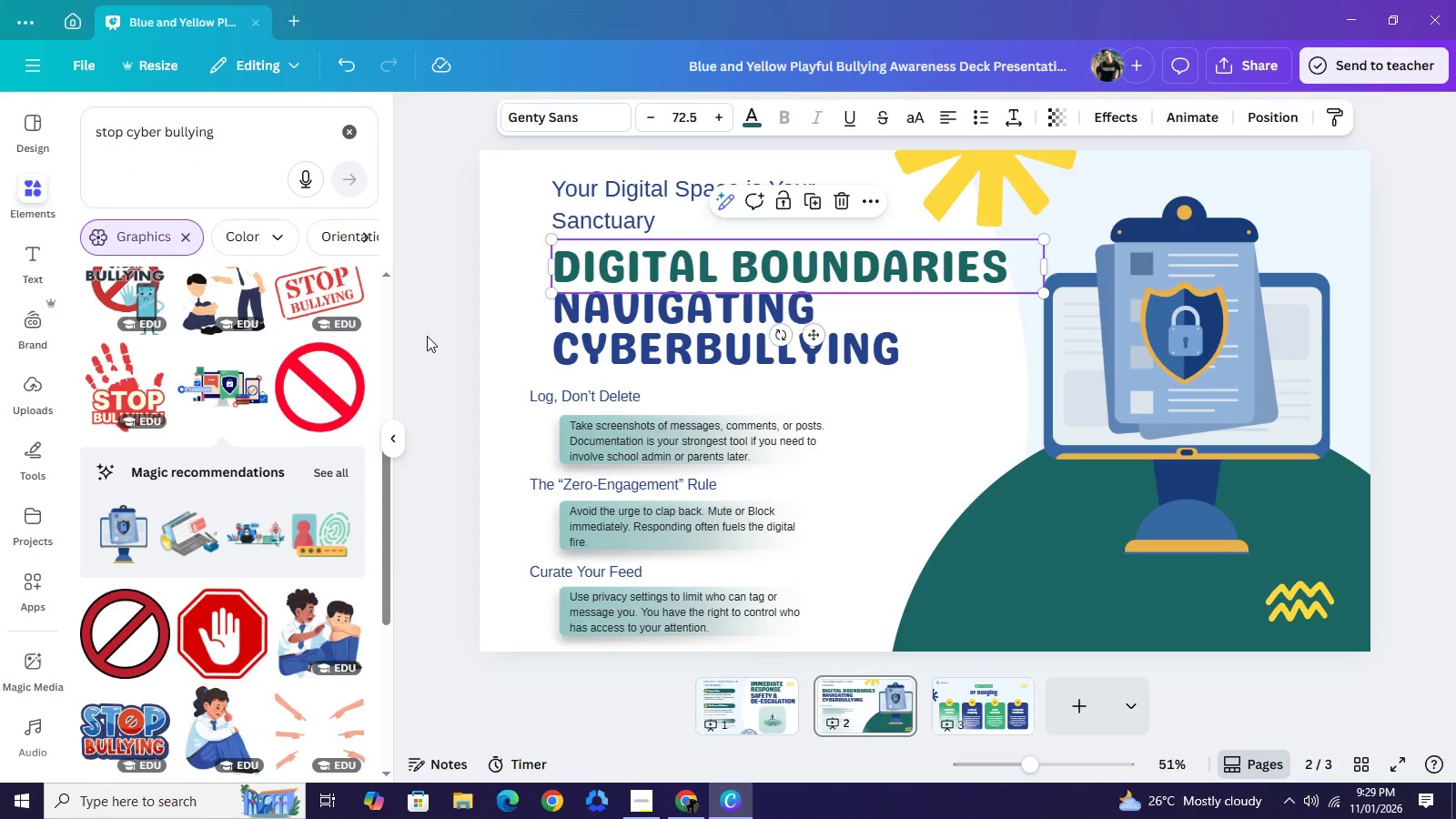 
left_click([427, 336])
 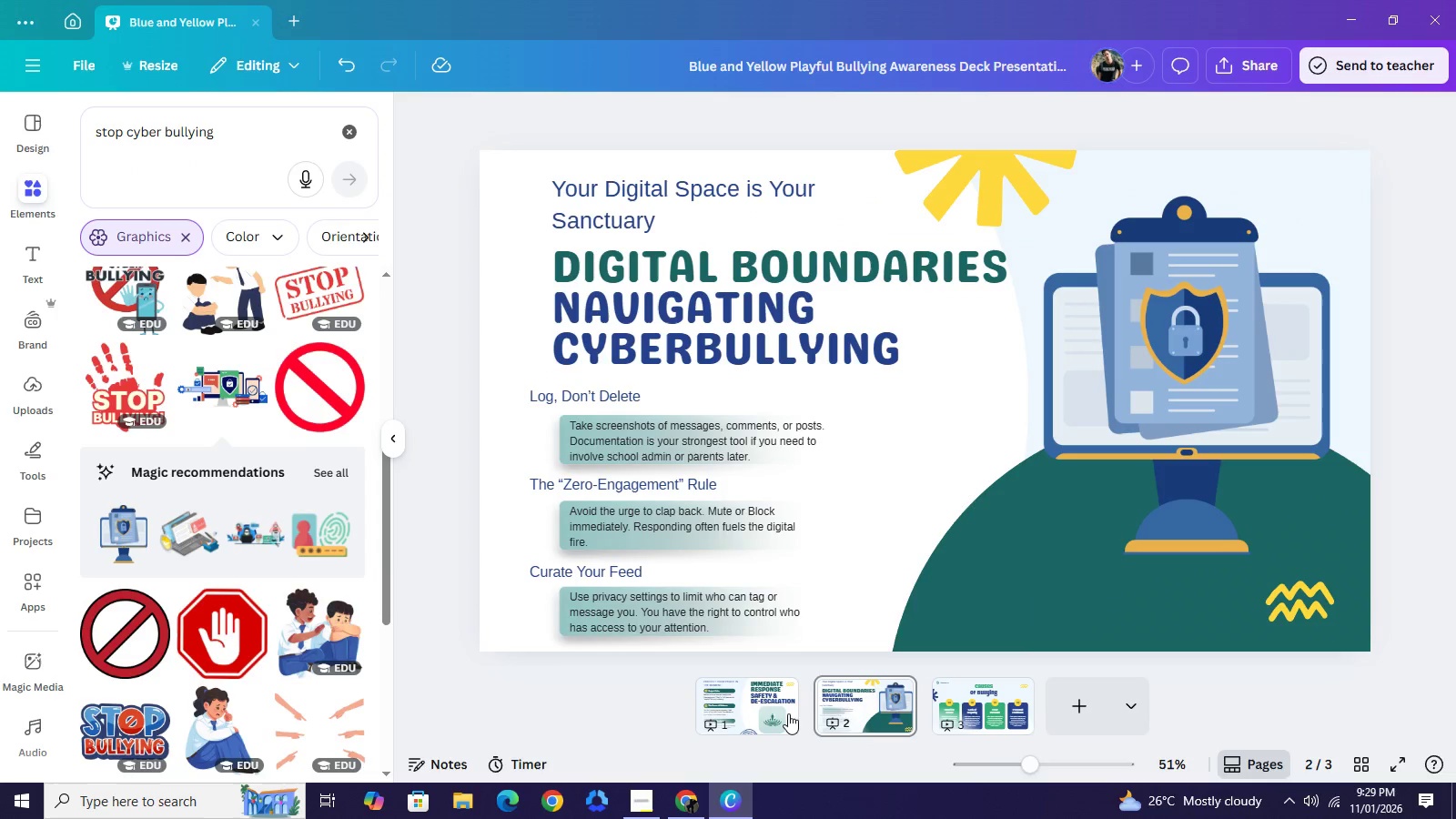 
left_click([778, 715])
 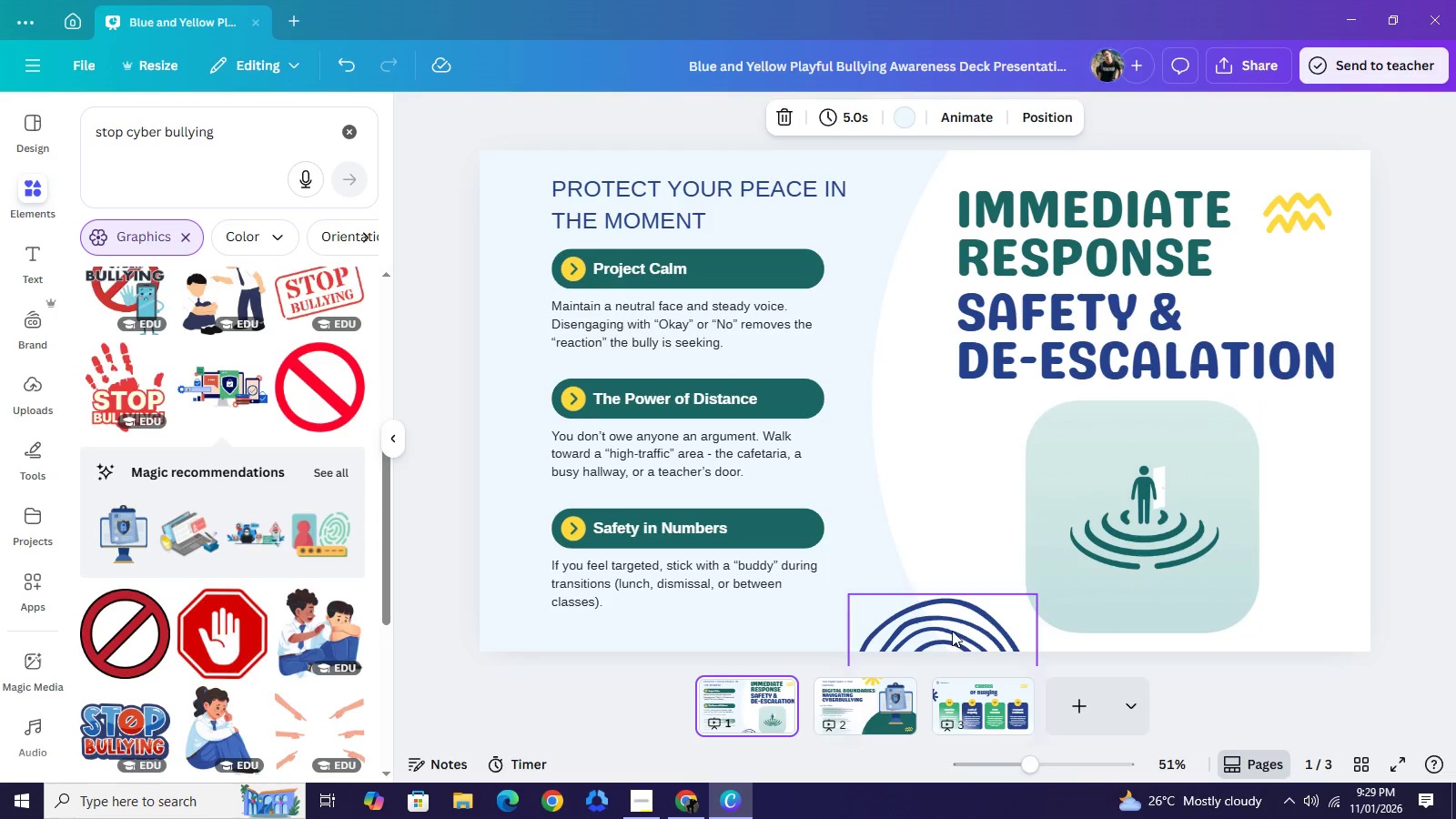 
left_click([950, 631])
 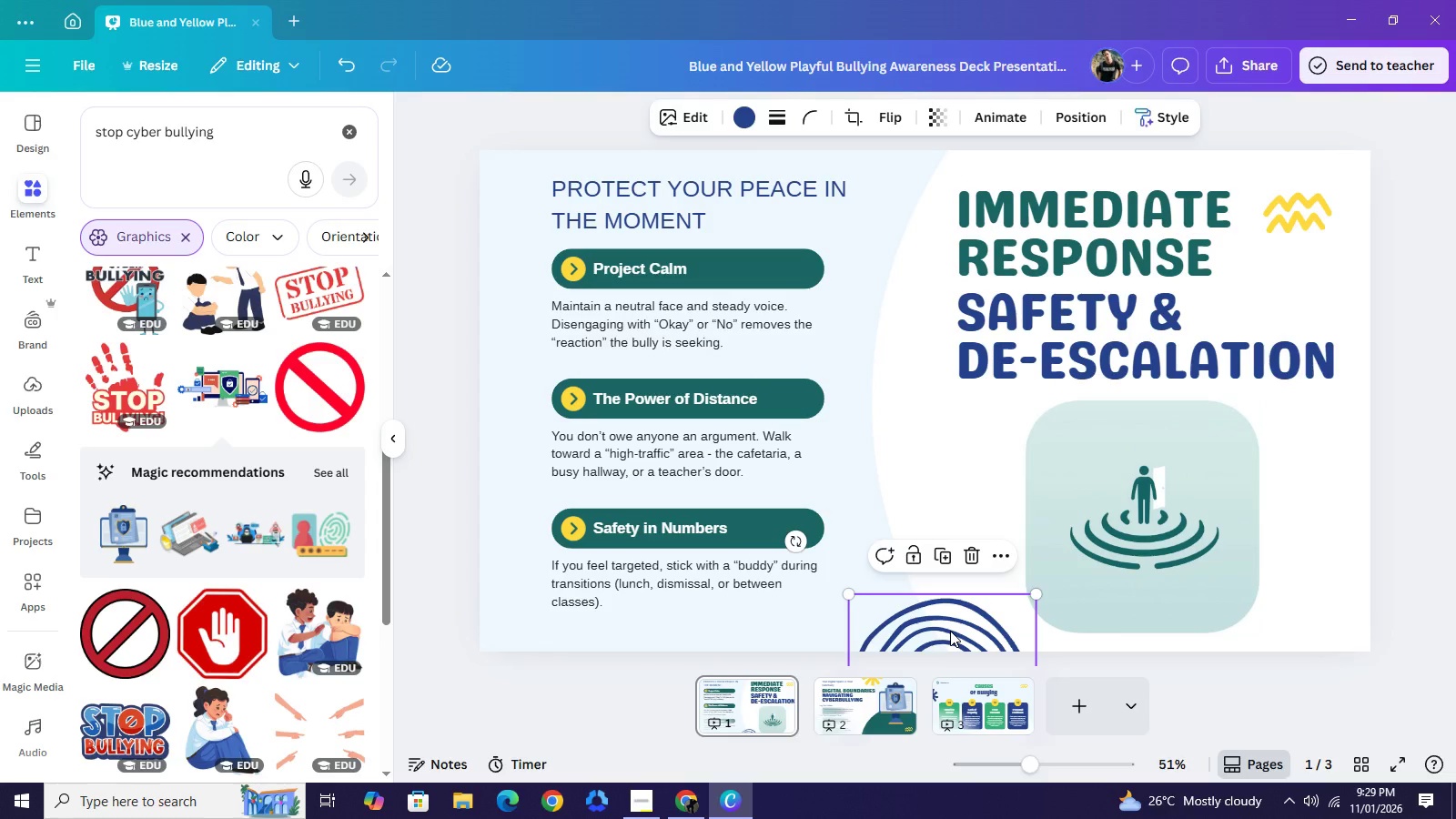 
key(Control+C)
 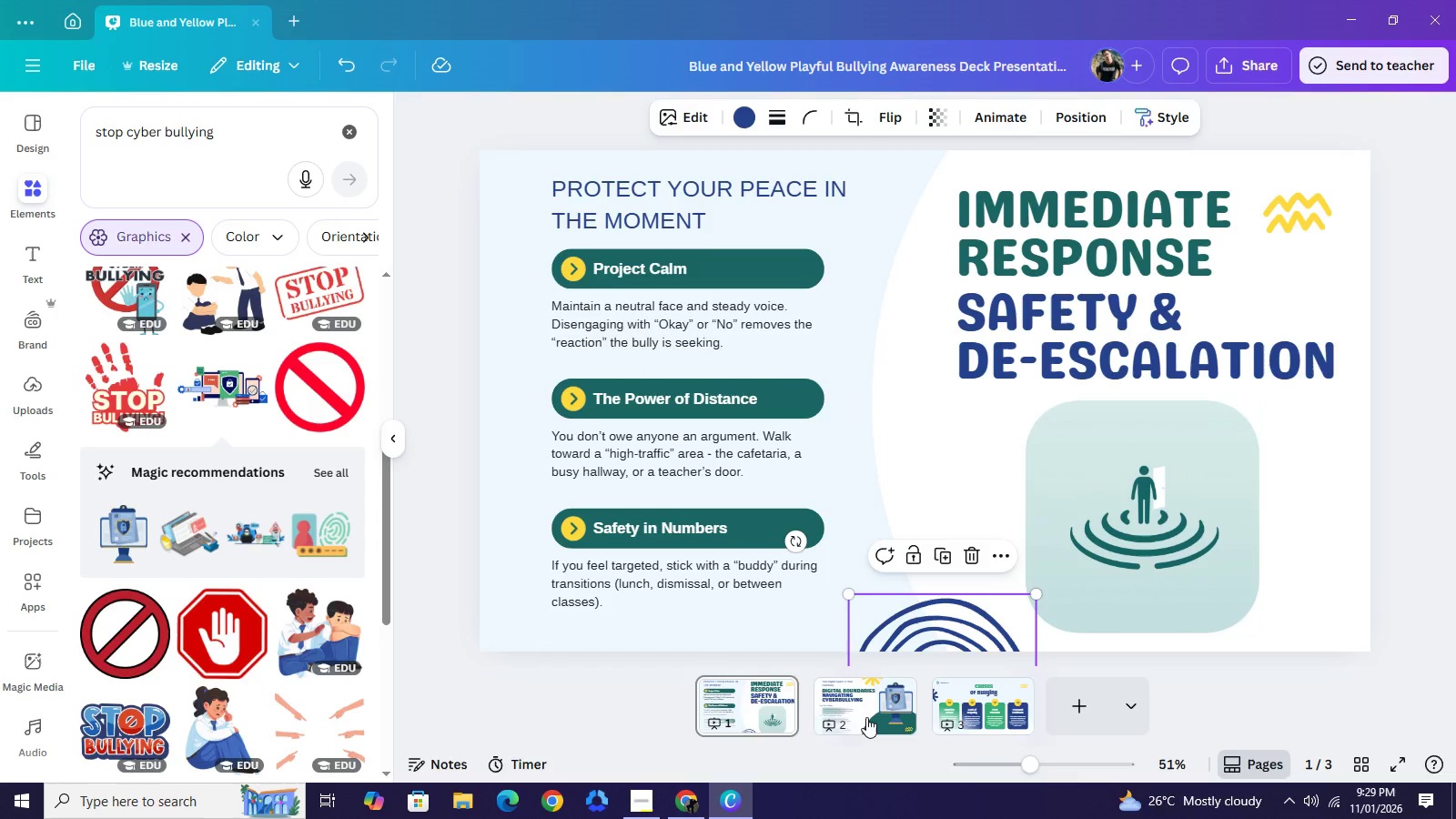 
left_click([866, 717])
 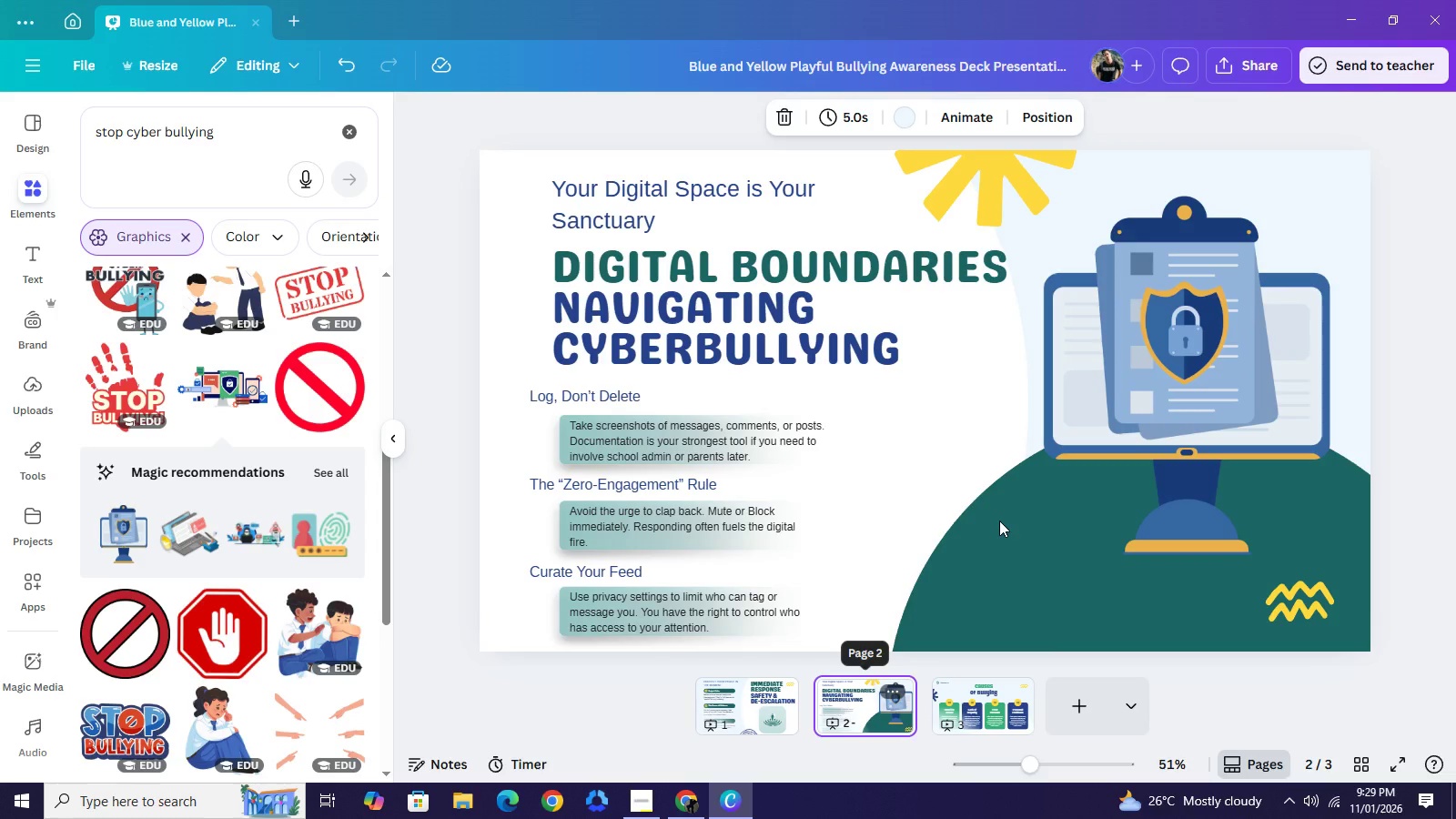 
key(Control+V)
 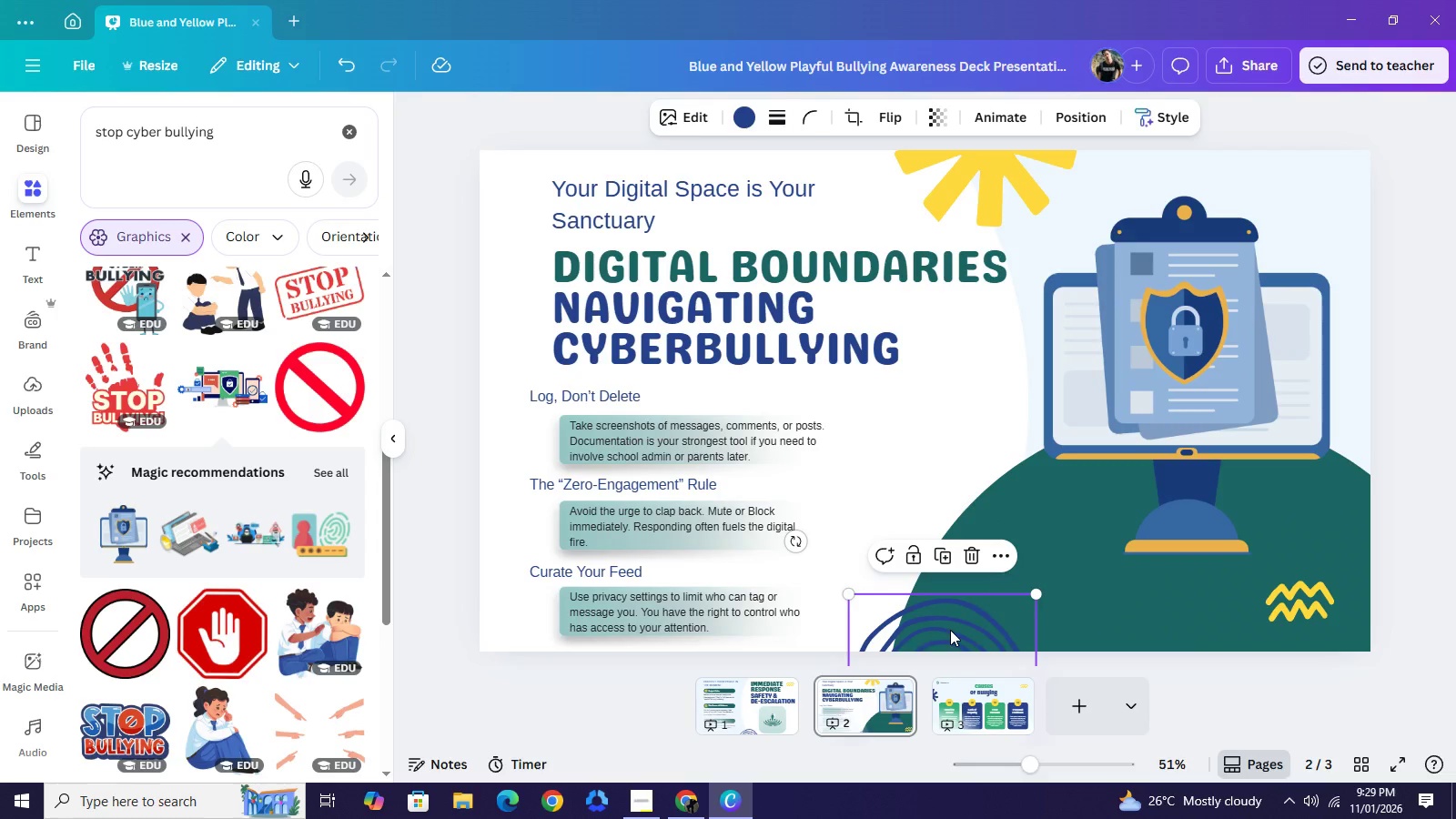 
wait(5.75)
 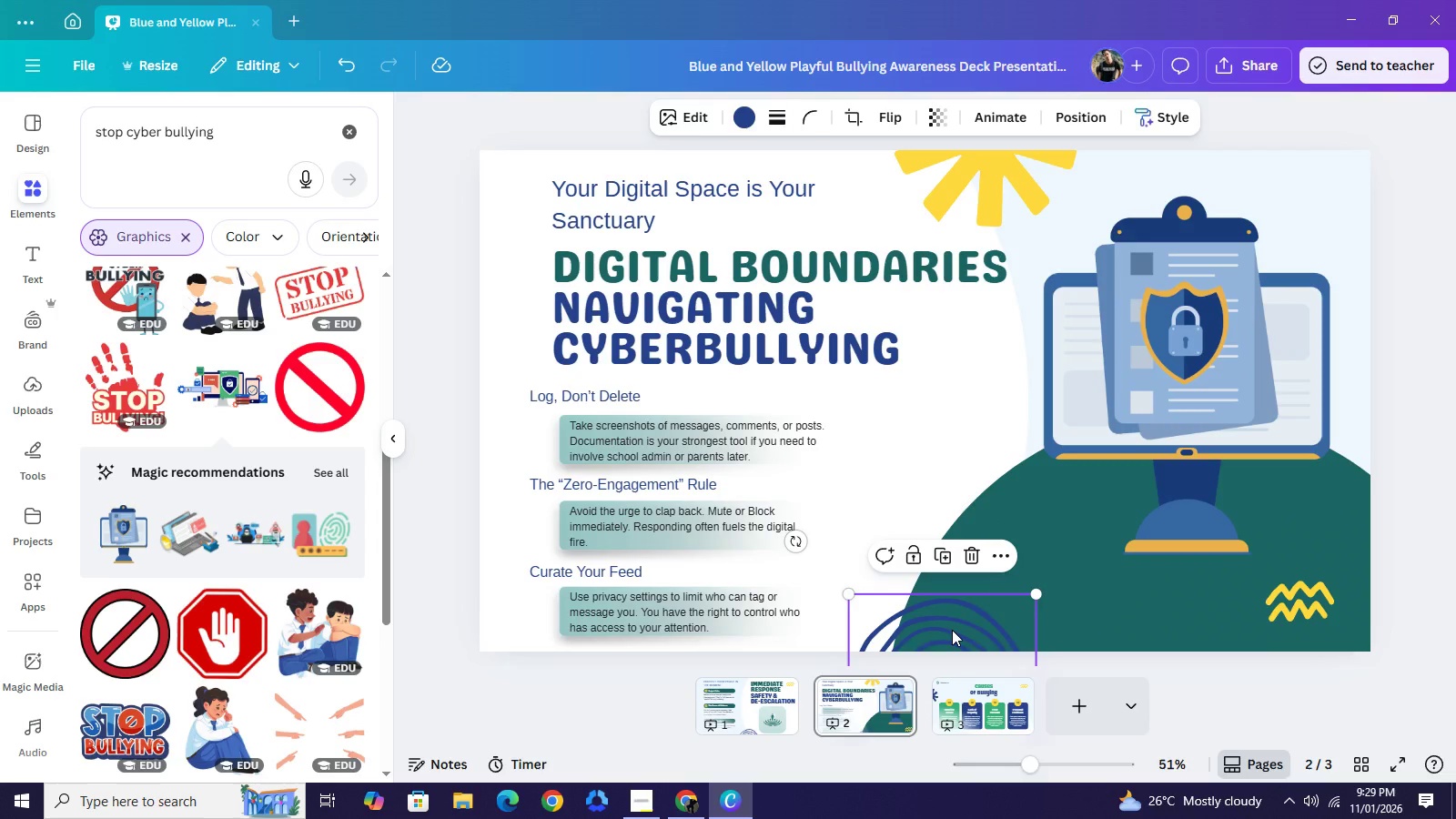 
left_click([635, 814])